 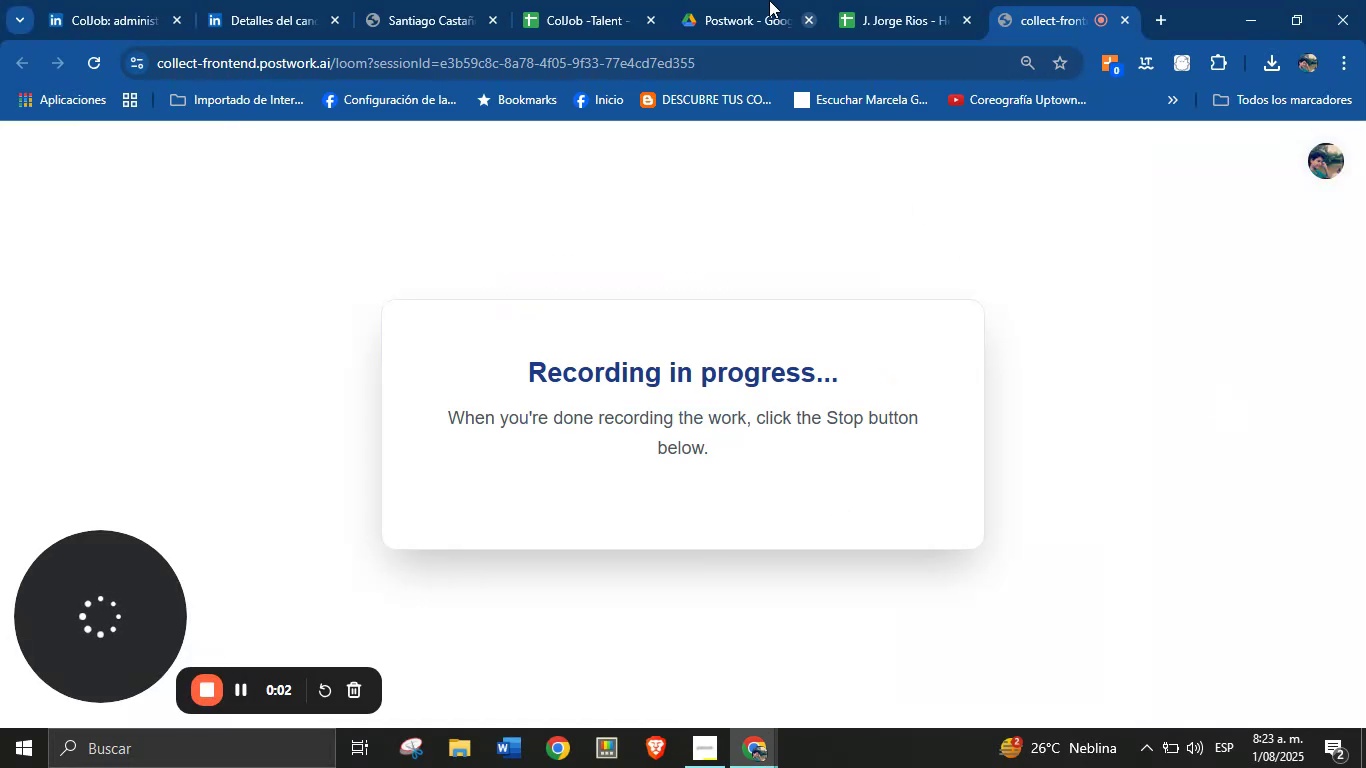 
left_click_drag(start_coordinate=[1316, 458], to_coordinate=[1311, 458])
 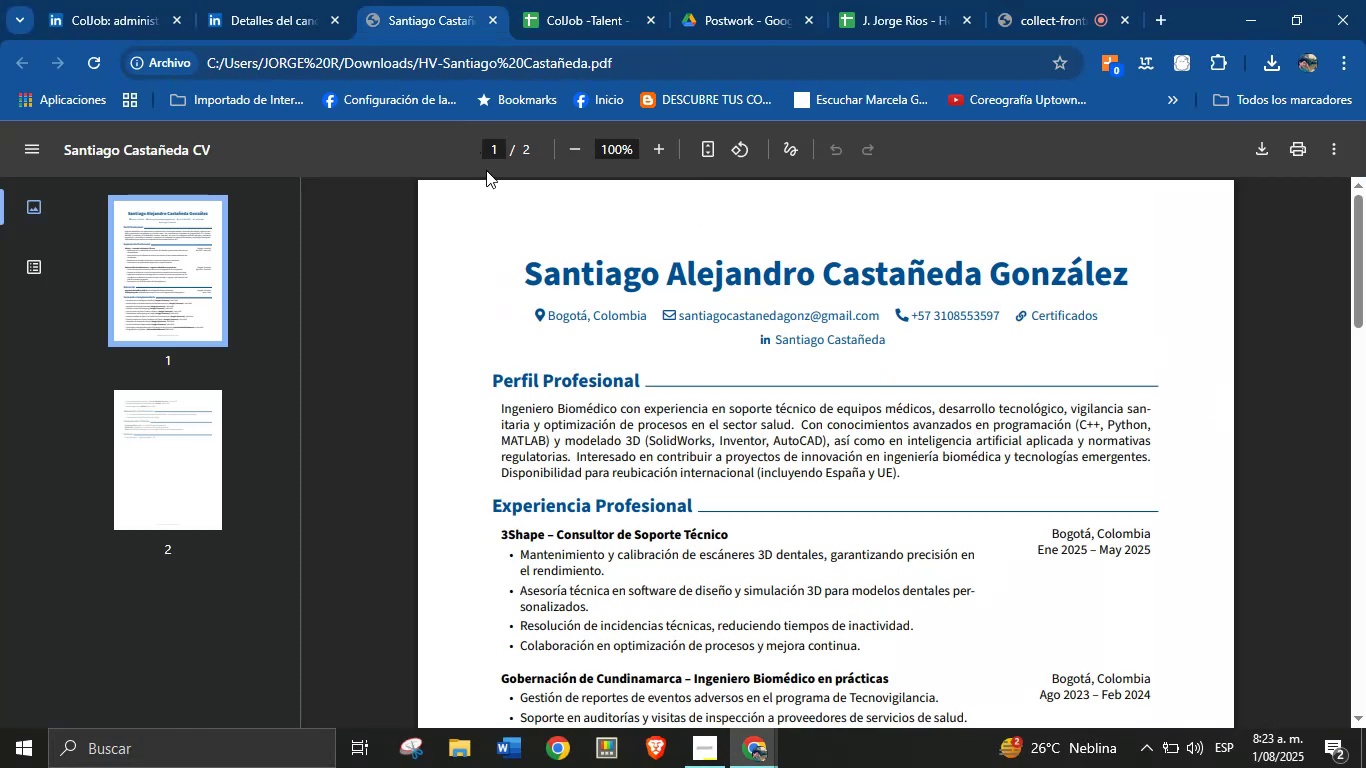 
double_click([576, 265])
 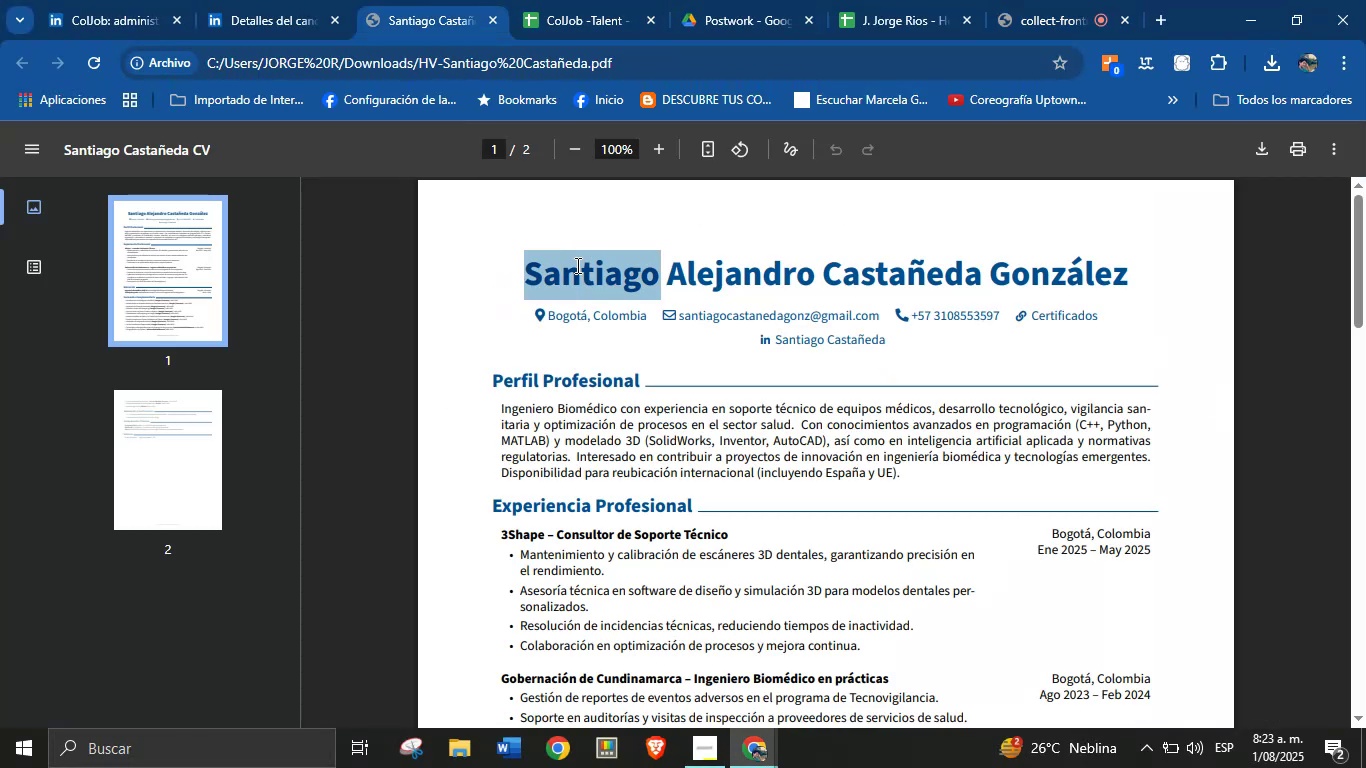 
triple_click([576, 265])
 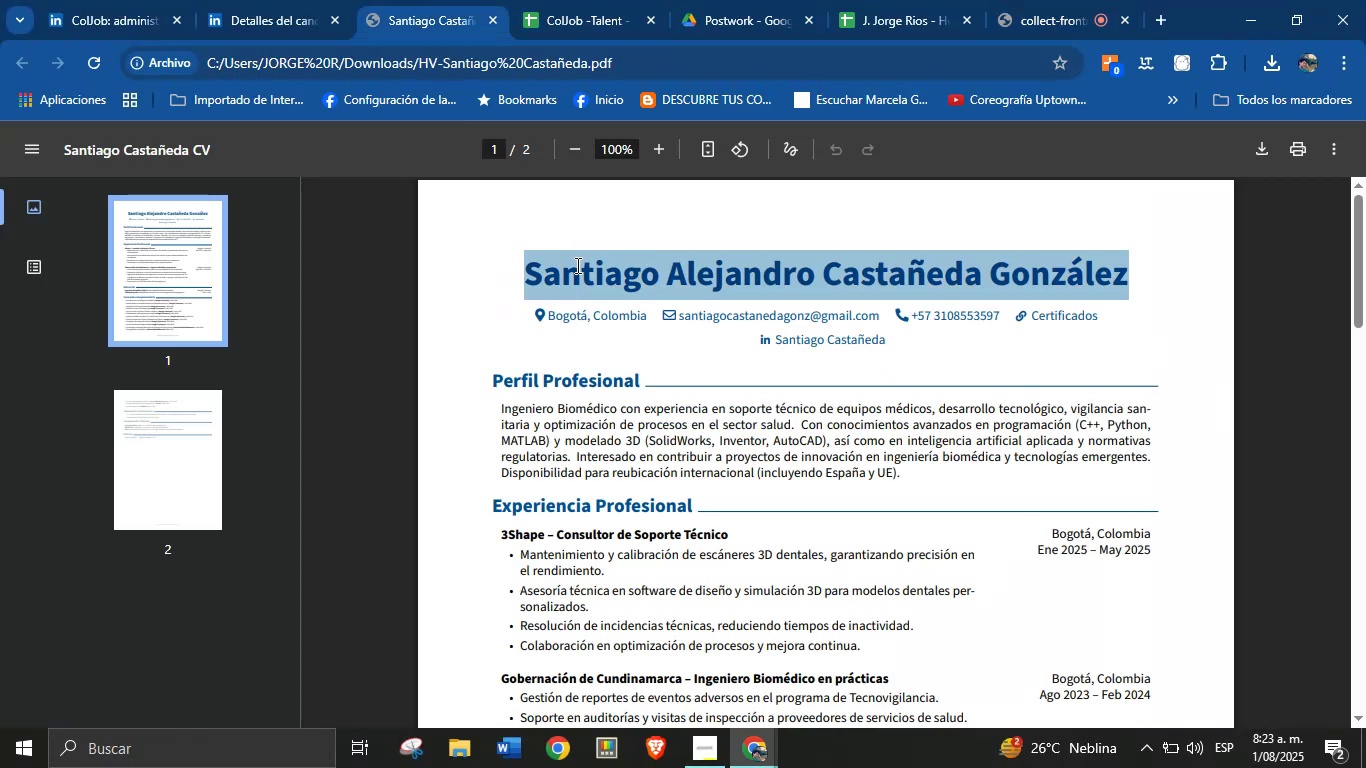 
key(Control+C)
 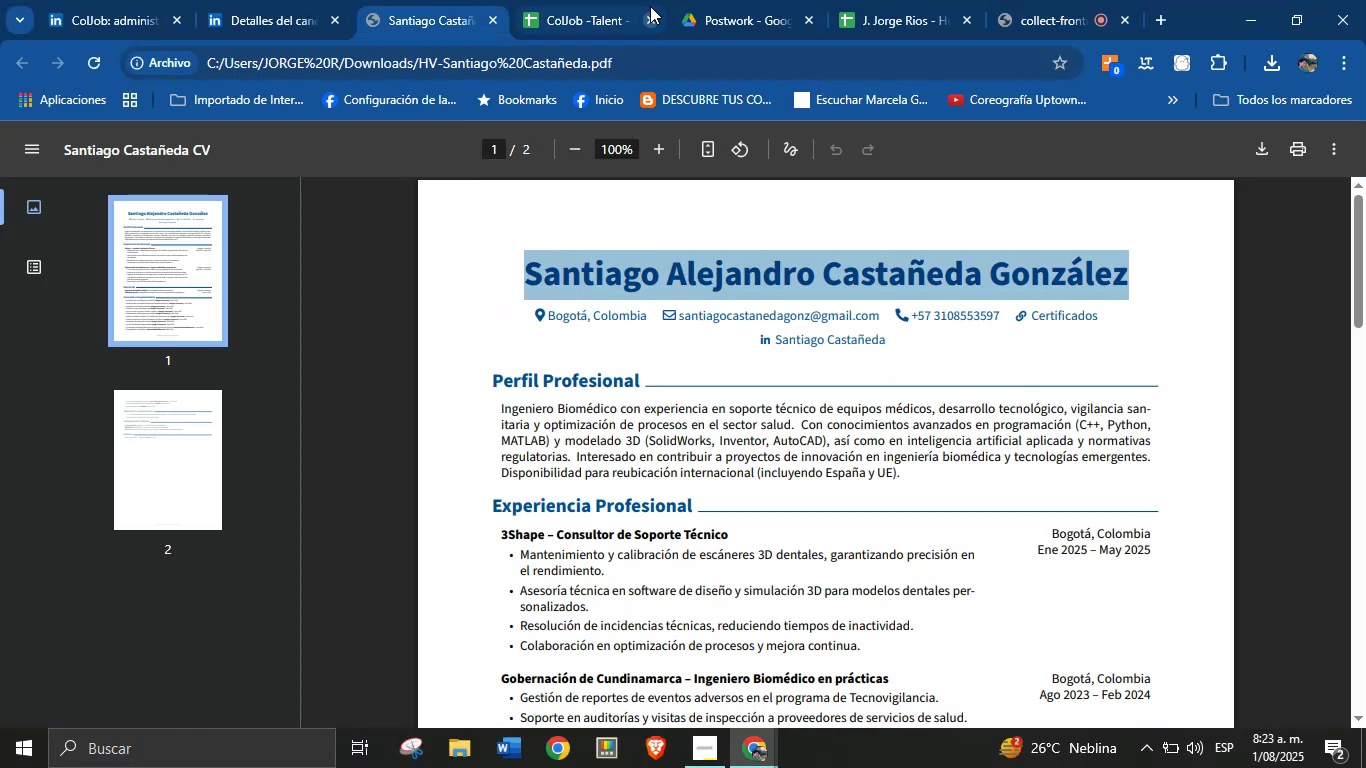 
left_click([602, 0])
 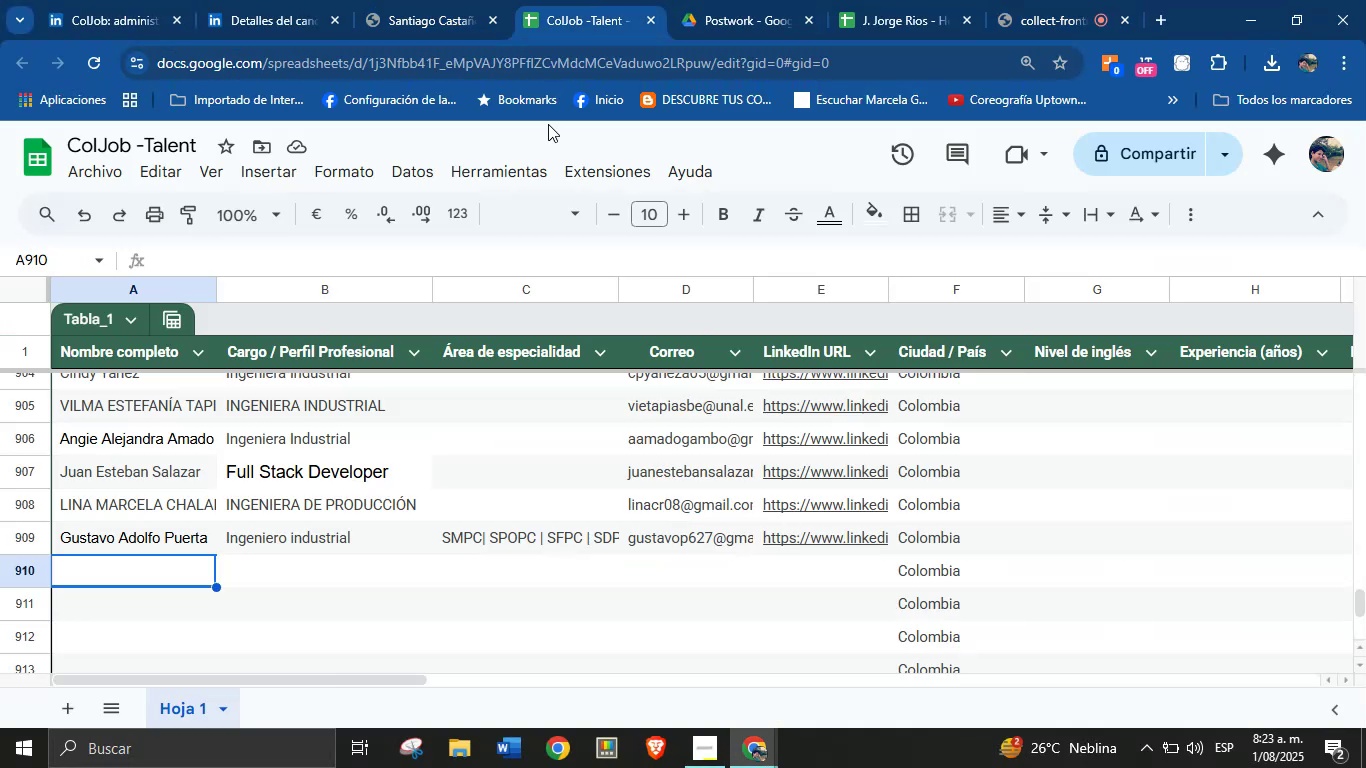 
key(Control+V)
 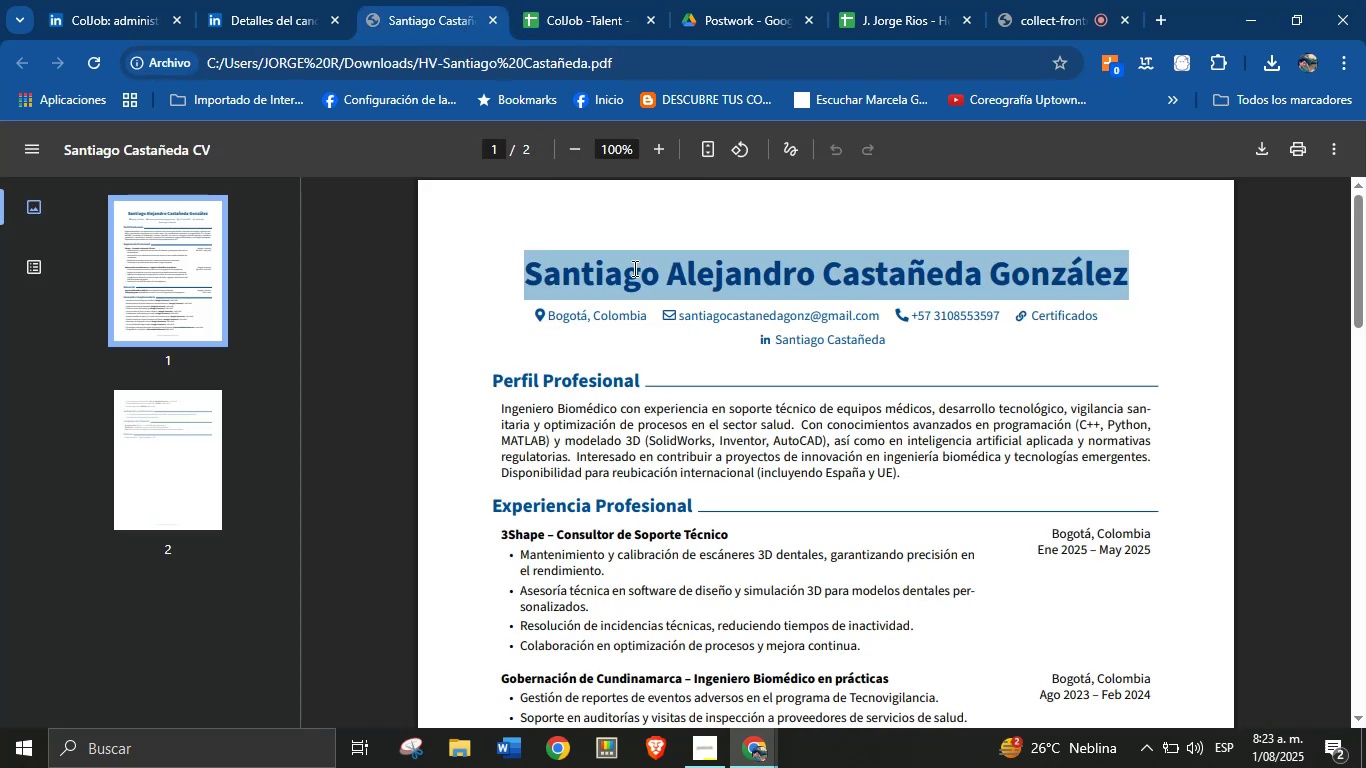 
left_click([346, 0])
 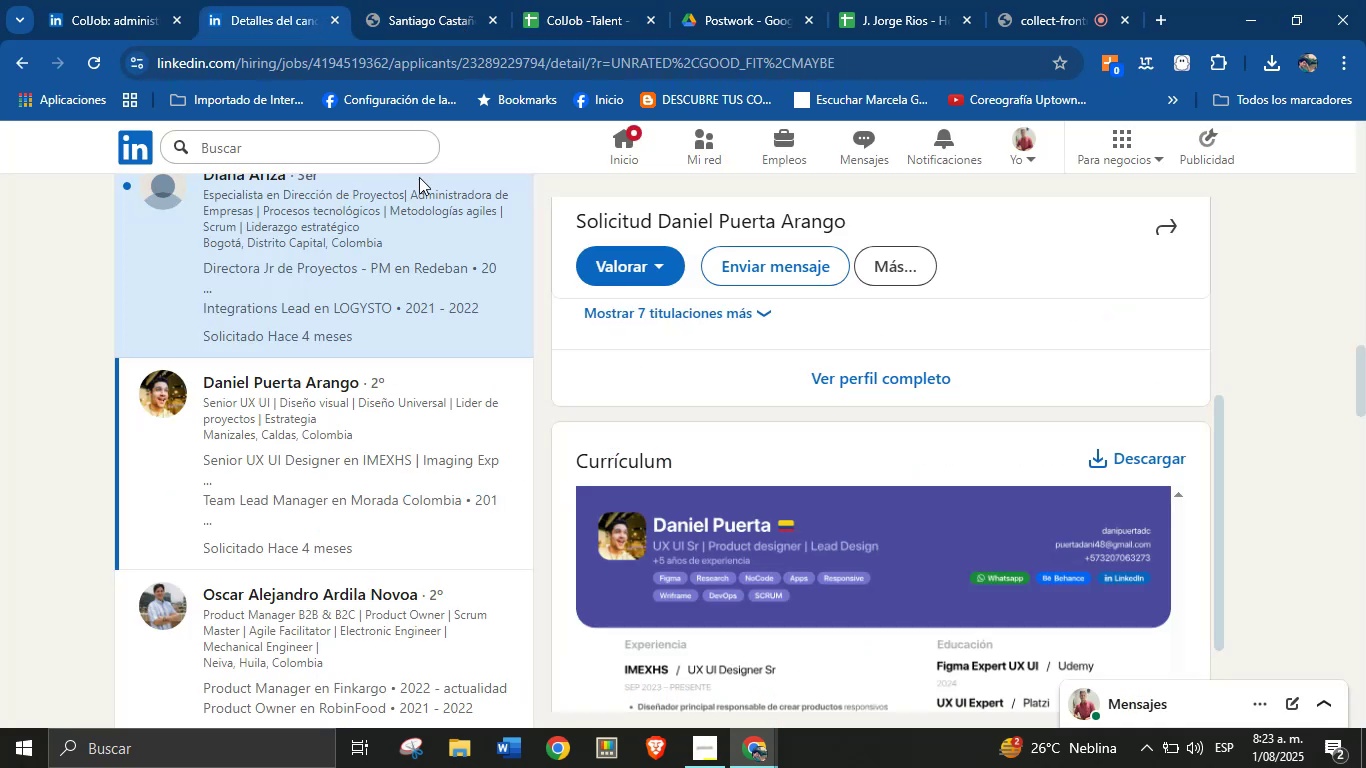 
scroll: coordinate [410, 301], scroll_direction: up, amount: 5.0
 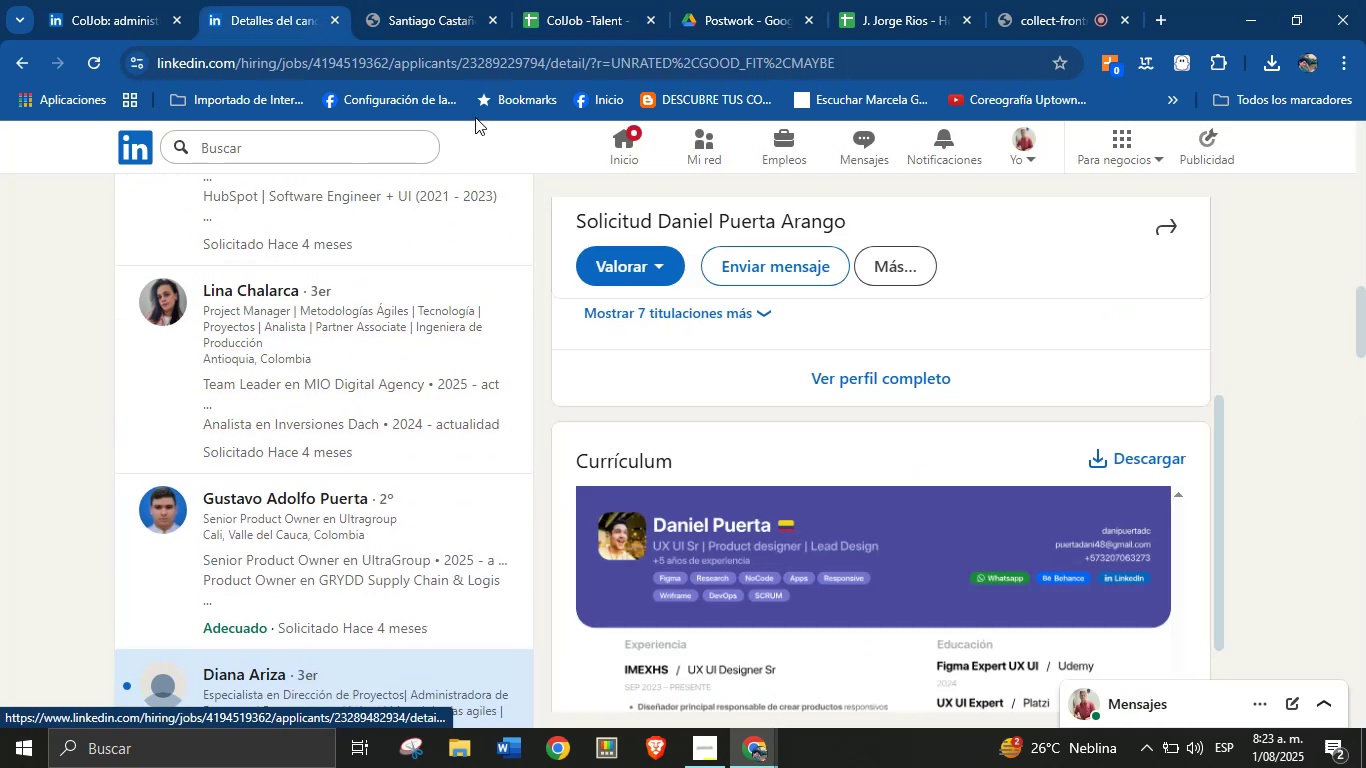 
left_click([549, 0])
 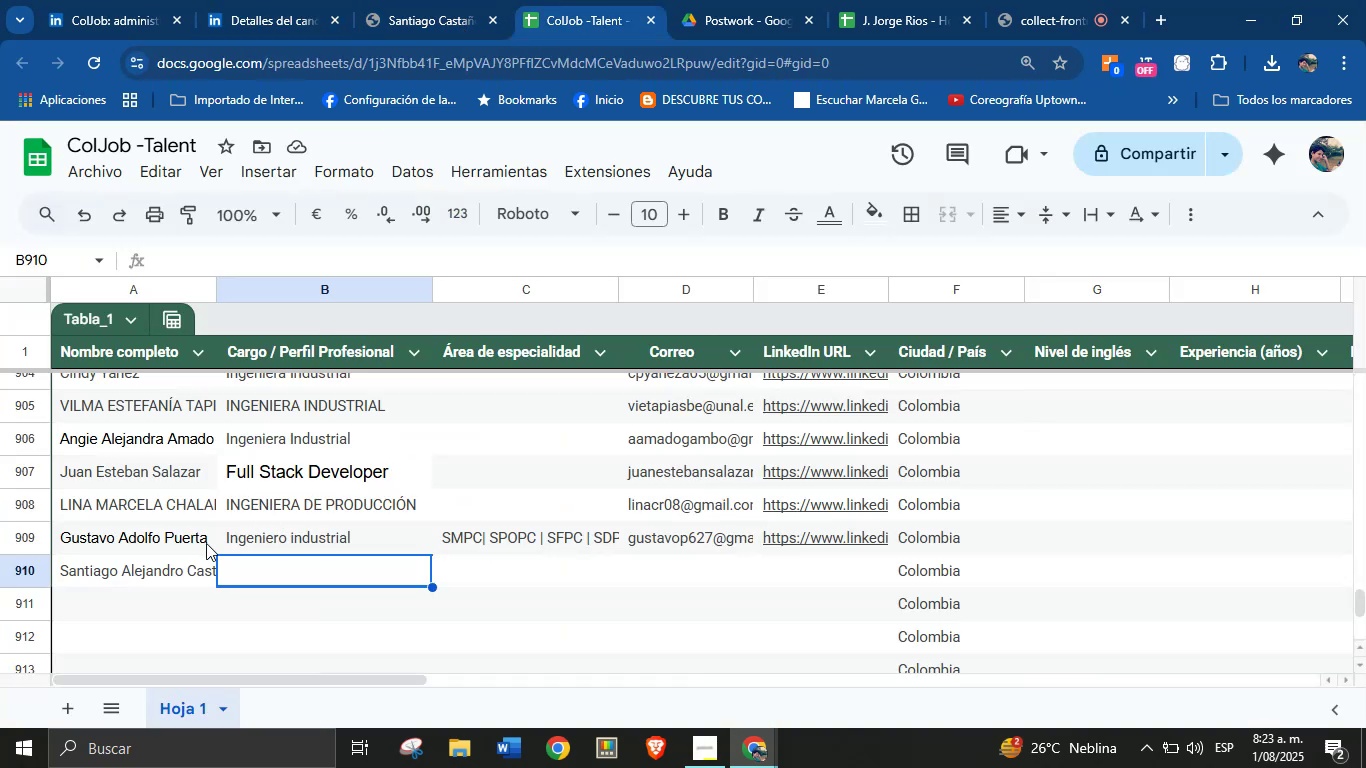 
scroll: coordinate [182, 530], scroll_direction: none, amount: 0.0
 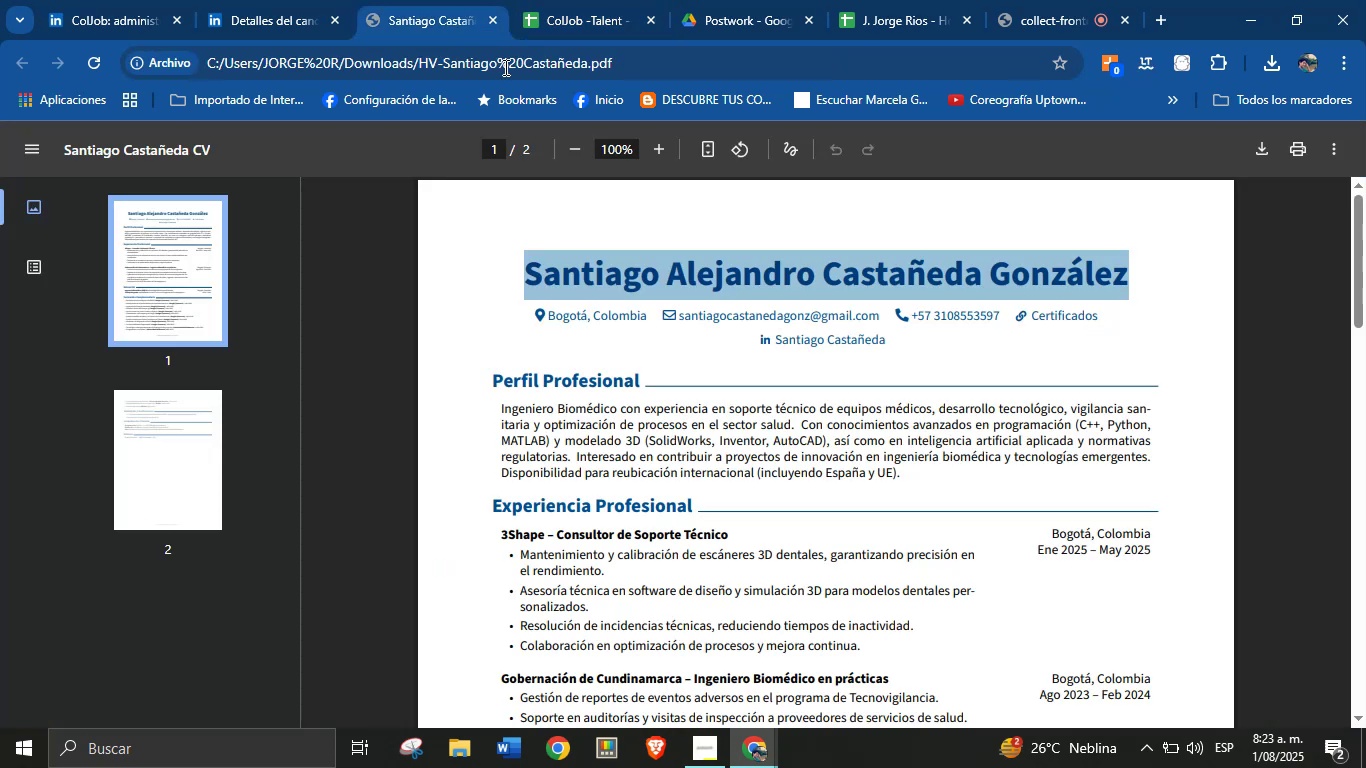 
left_click([709, 406])
 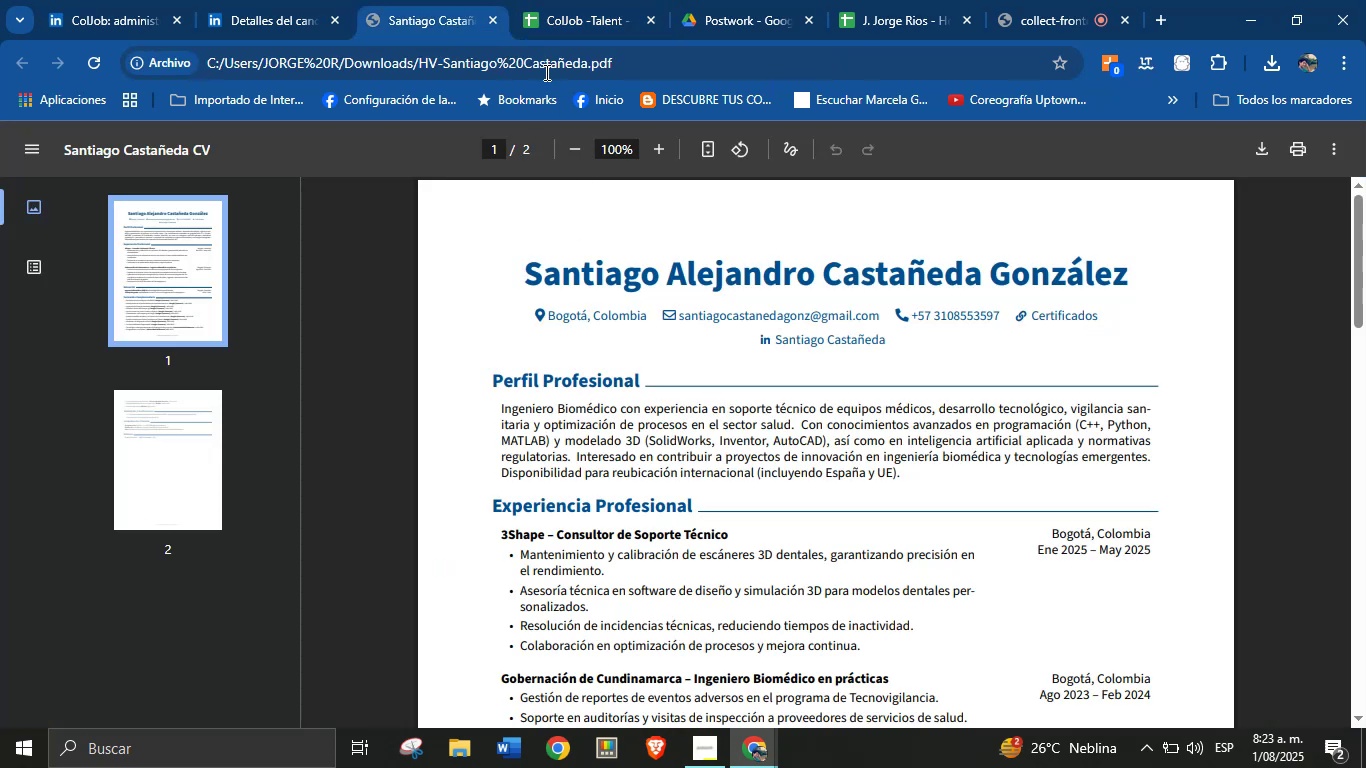 
left_click([497, 22])
 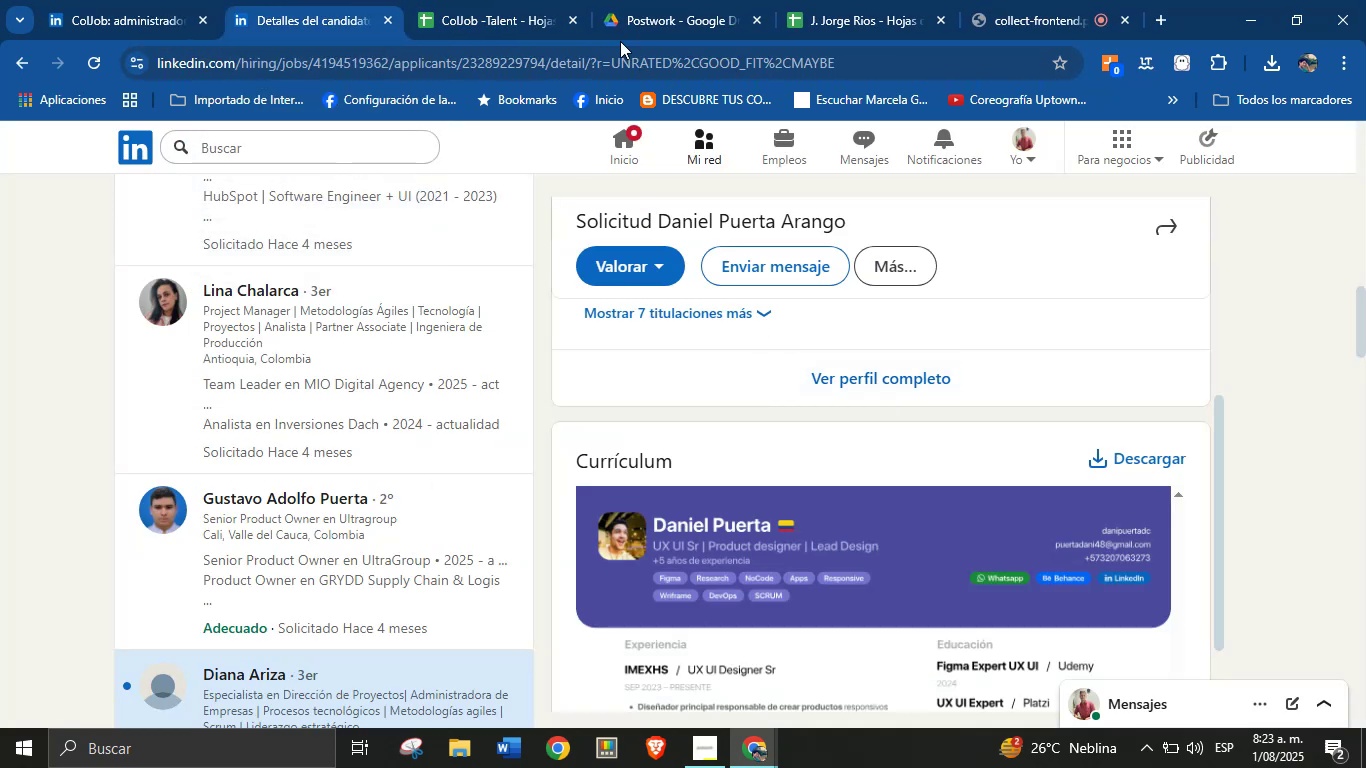 
wait(5.22)
 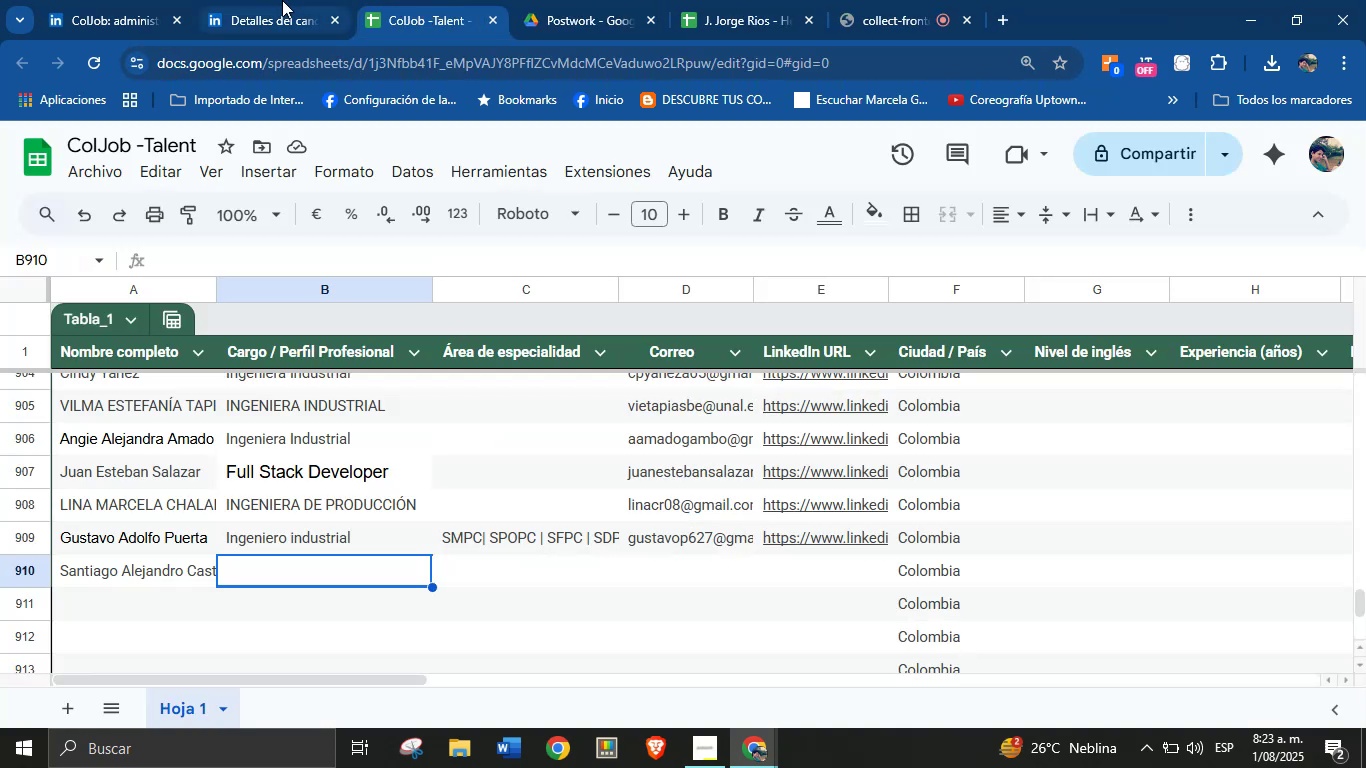 
left_click([181, 566])
 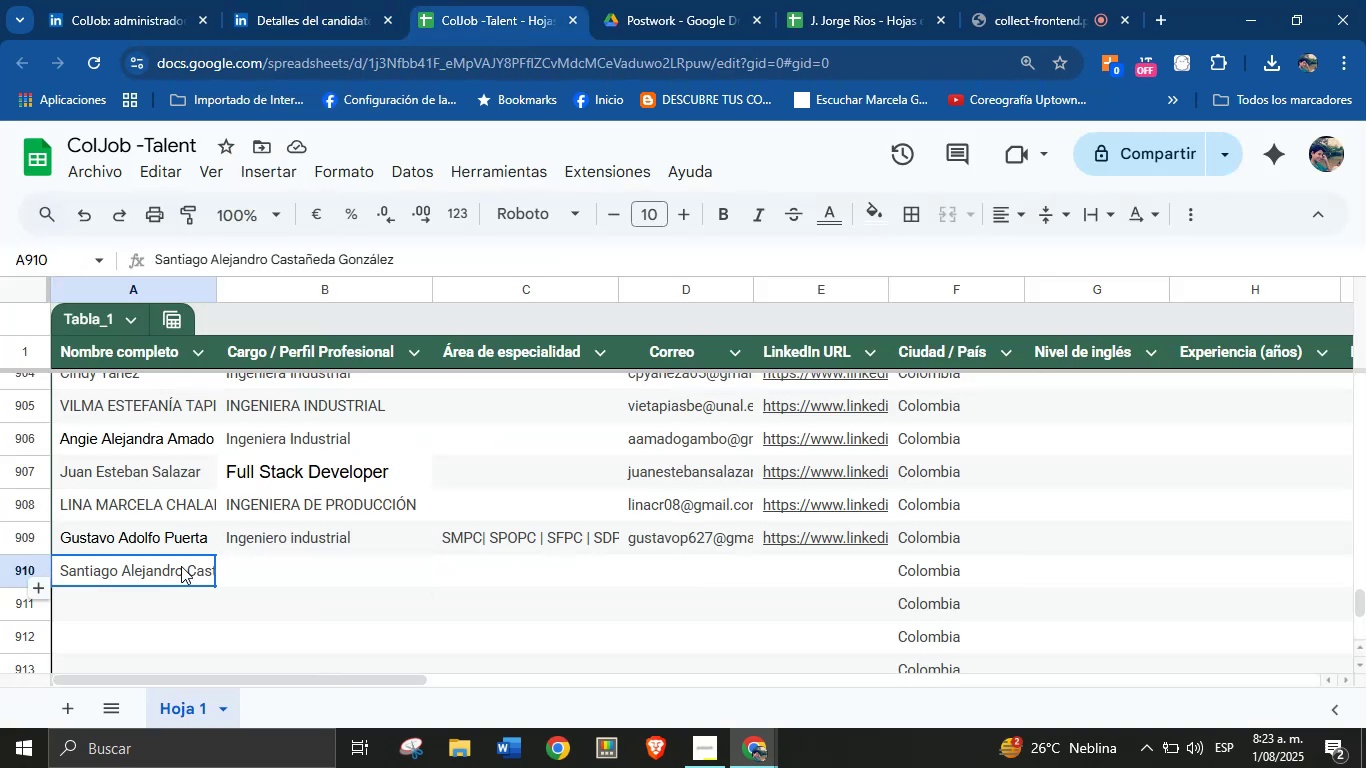 
key(Backspace)
 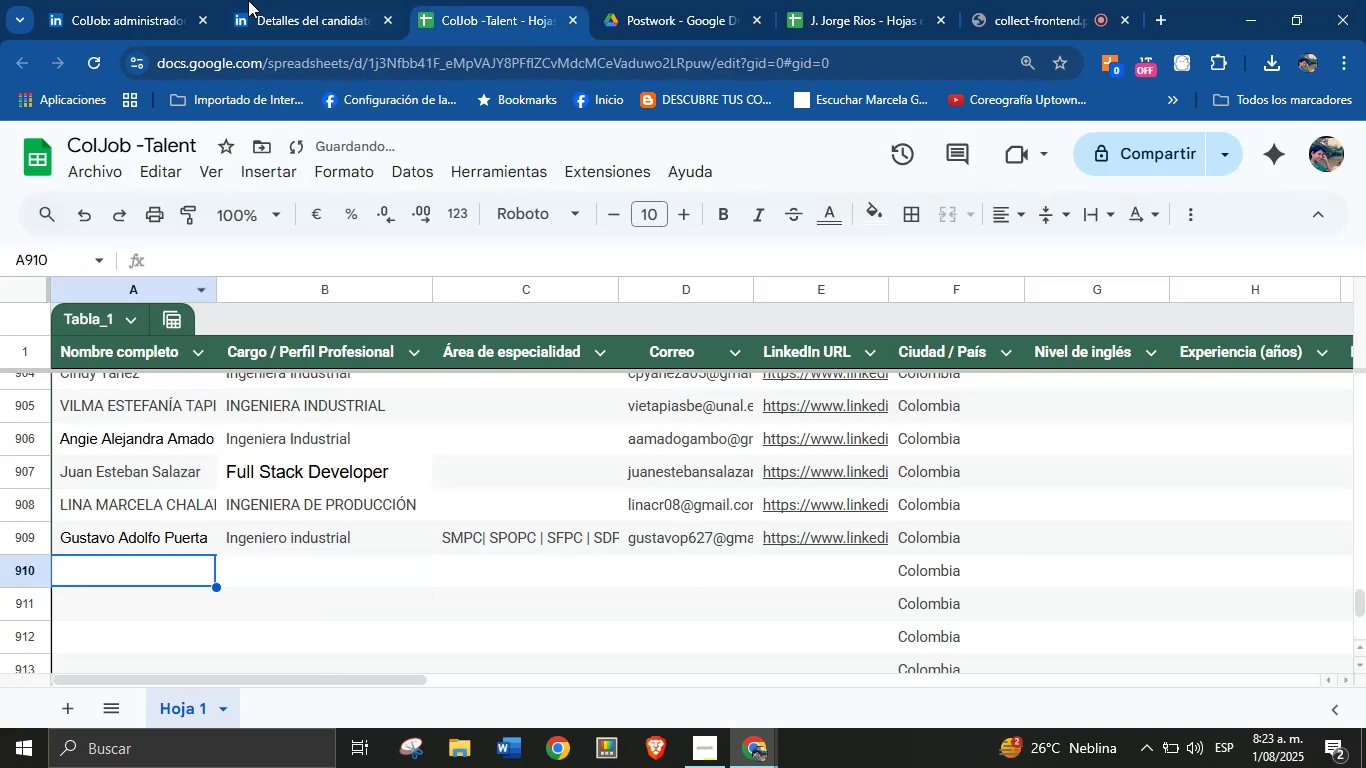 
left_click([314, 0])
 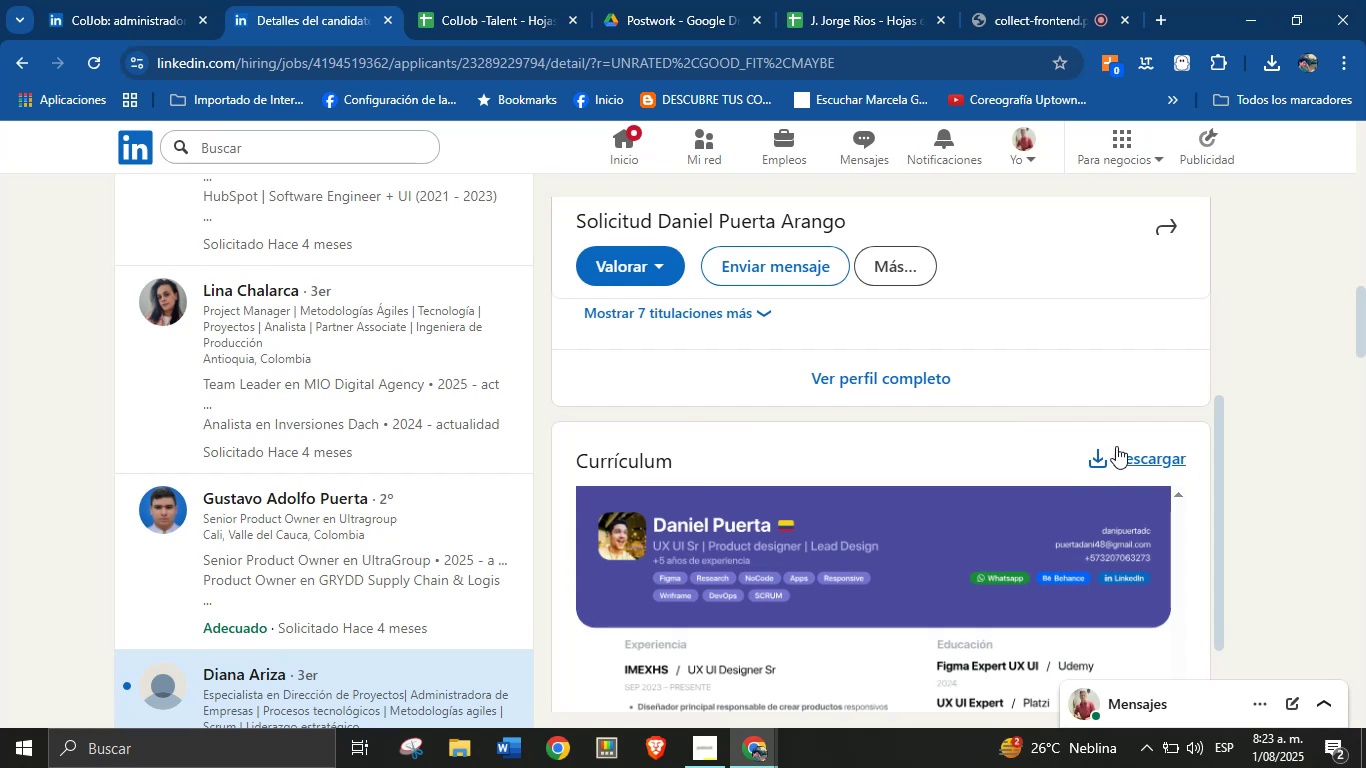 
left_click([1121, 448])
 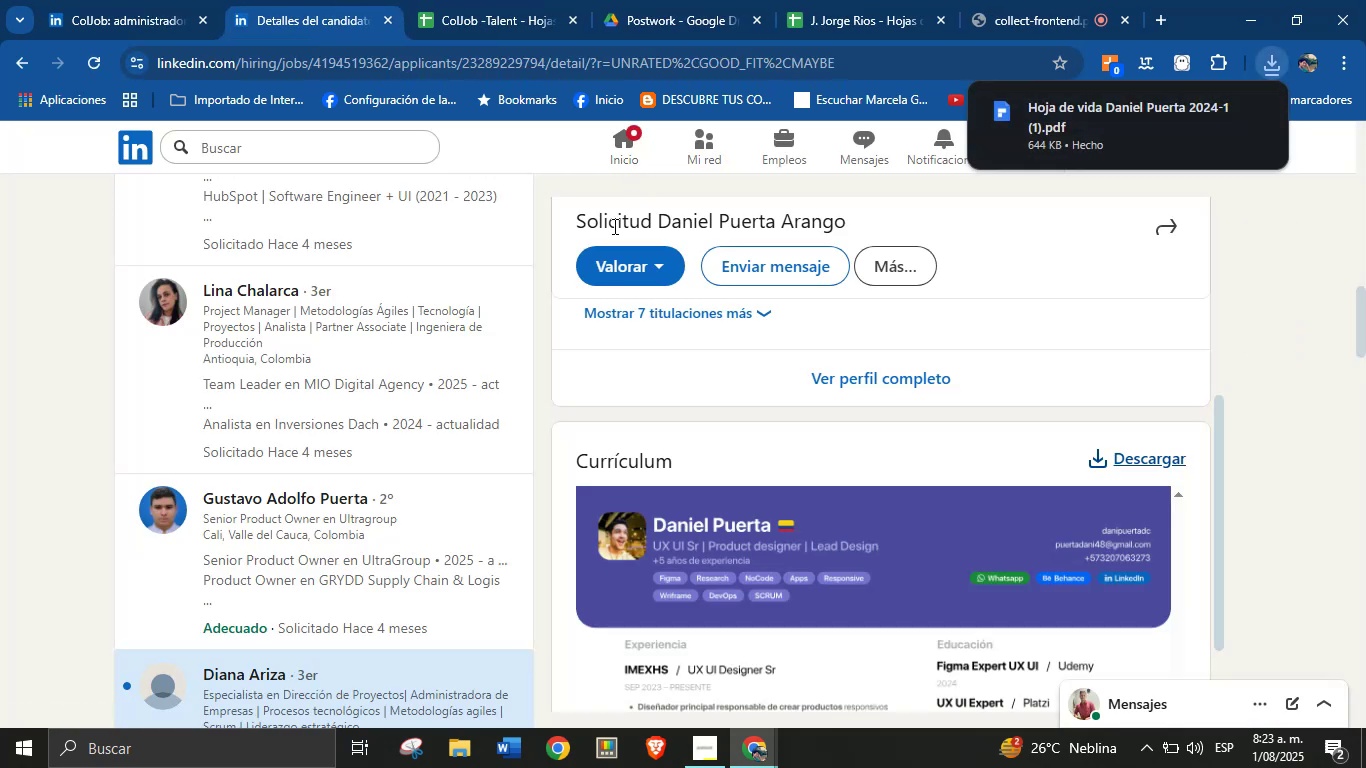 
wait(8.27)
 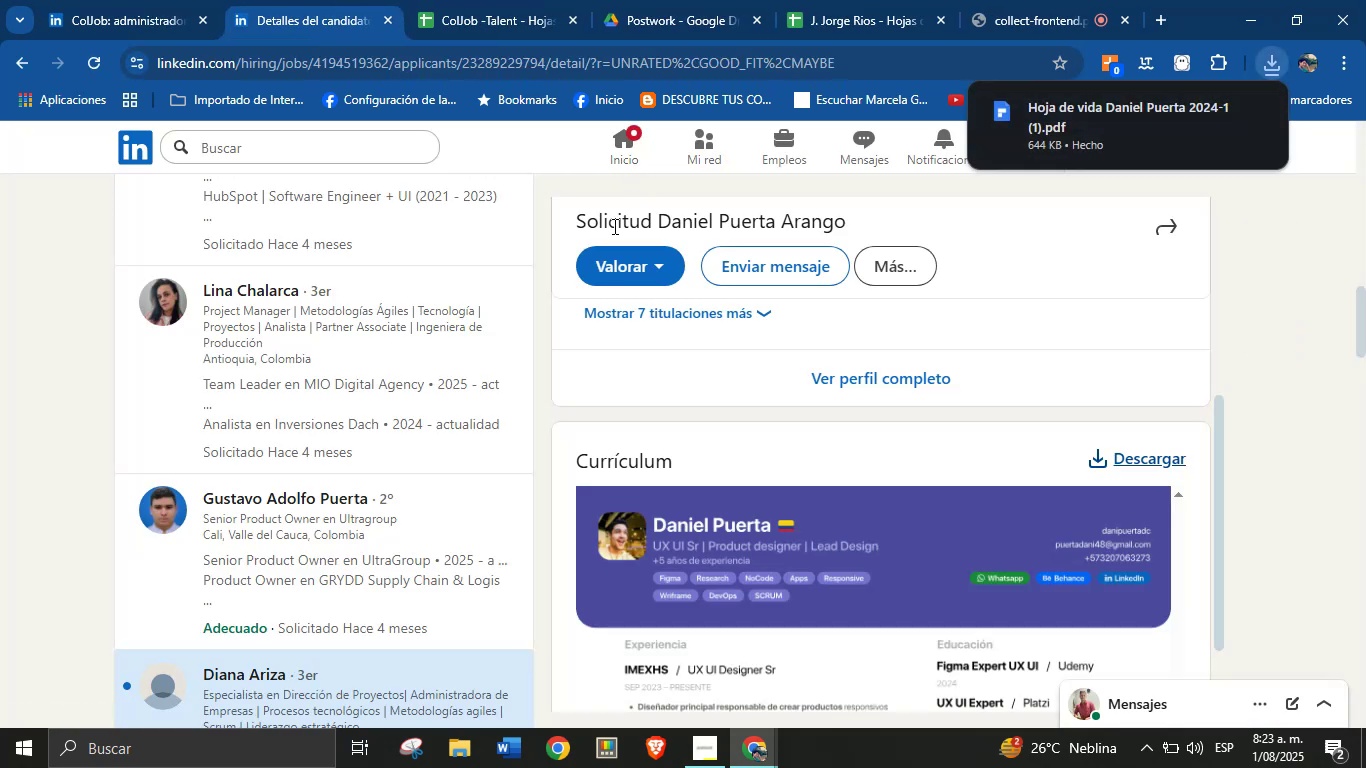 
left_click([1264, 69])
 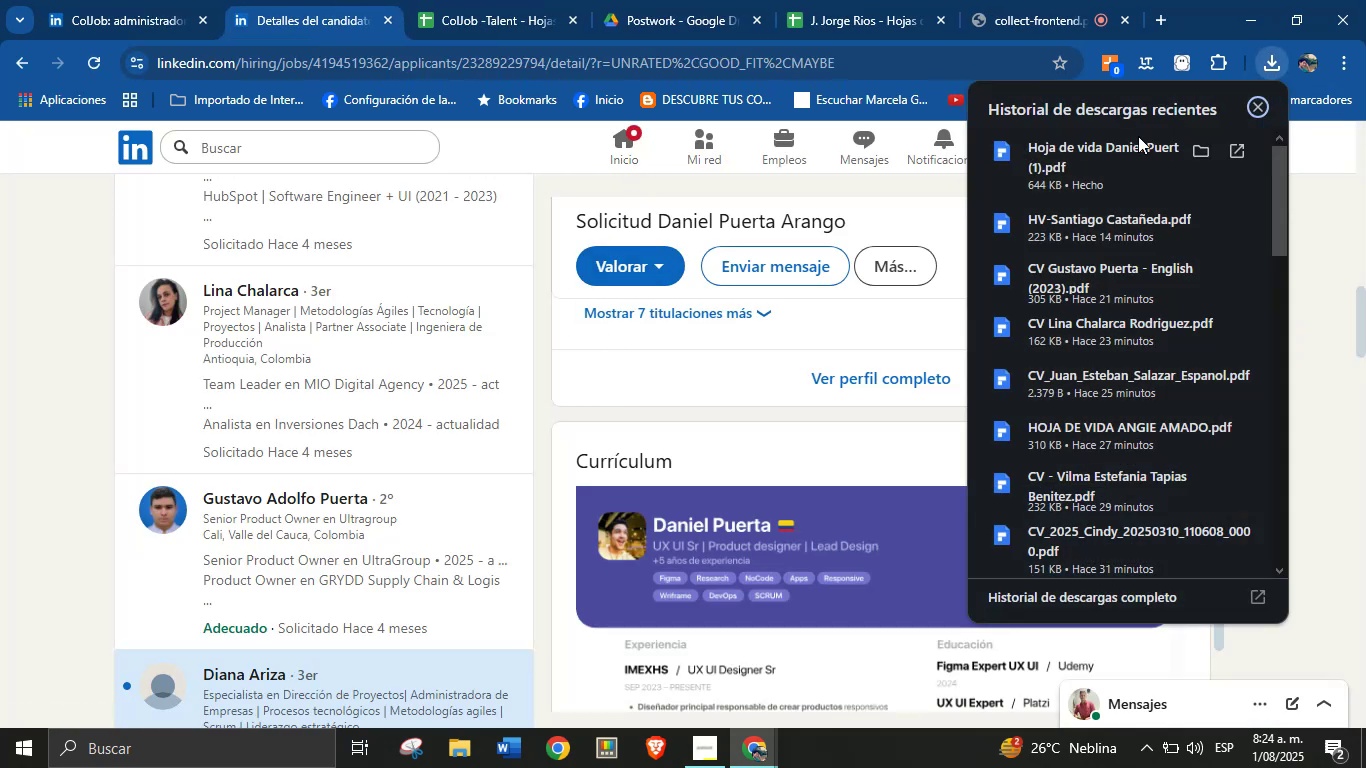 
left_click([1105, 150])
 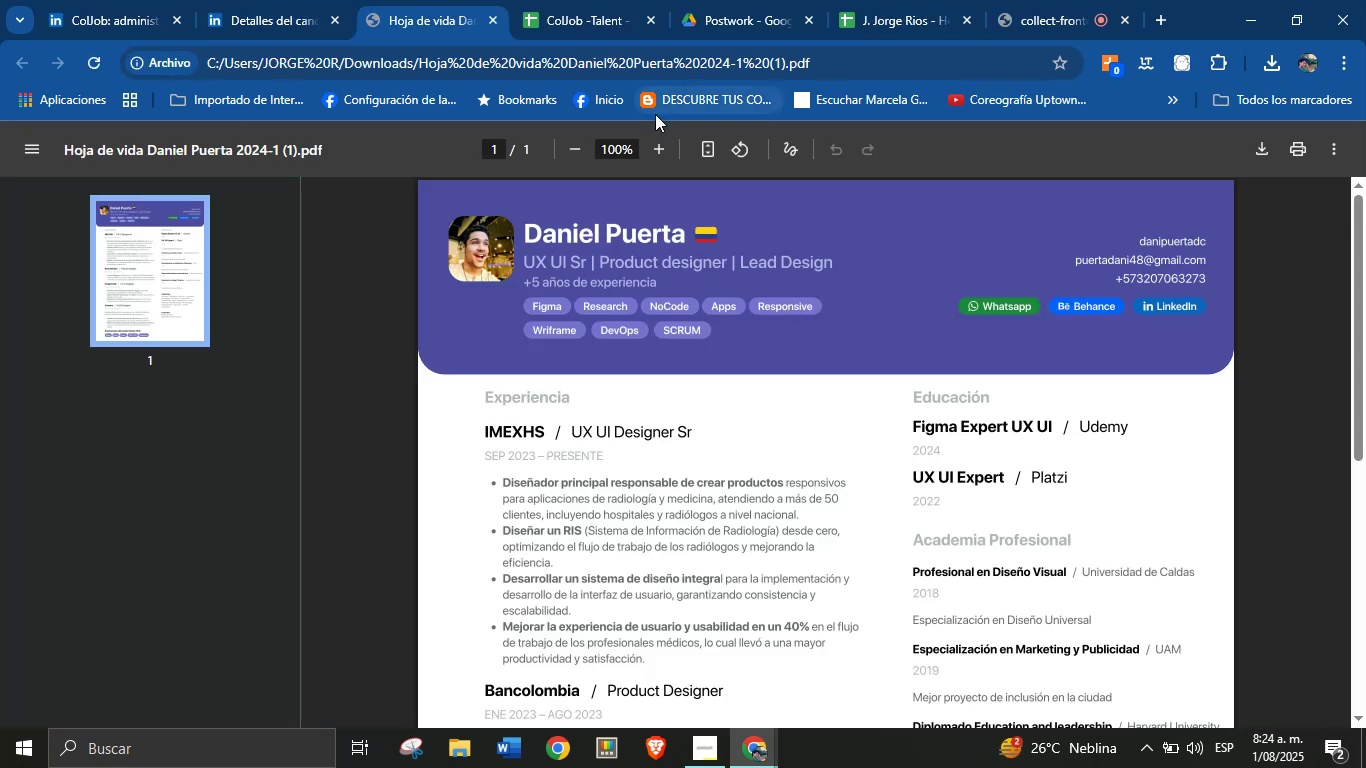 
left_click_drag(start_coordinate=[686, 239], to_coordinate=[525, 231])
 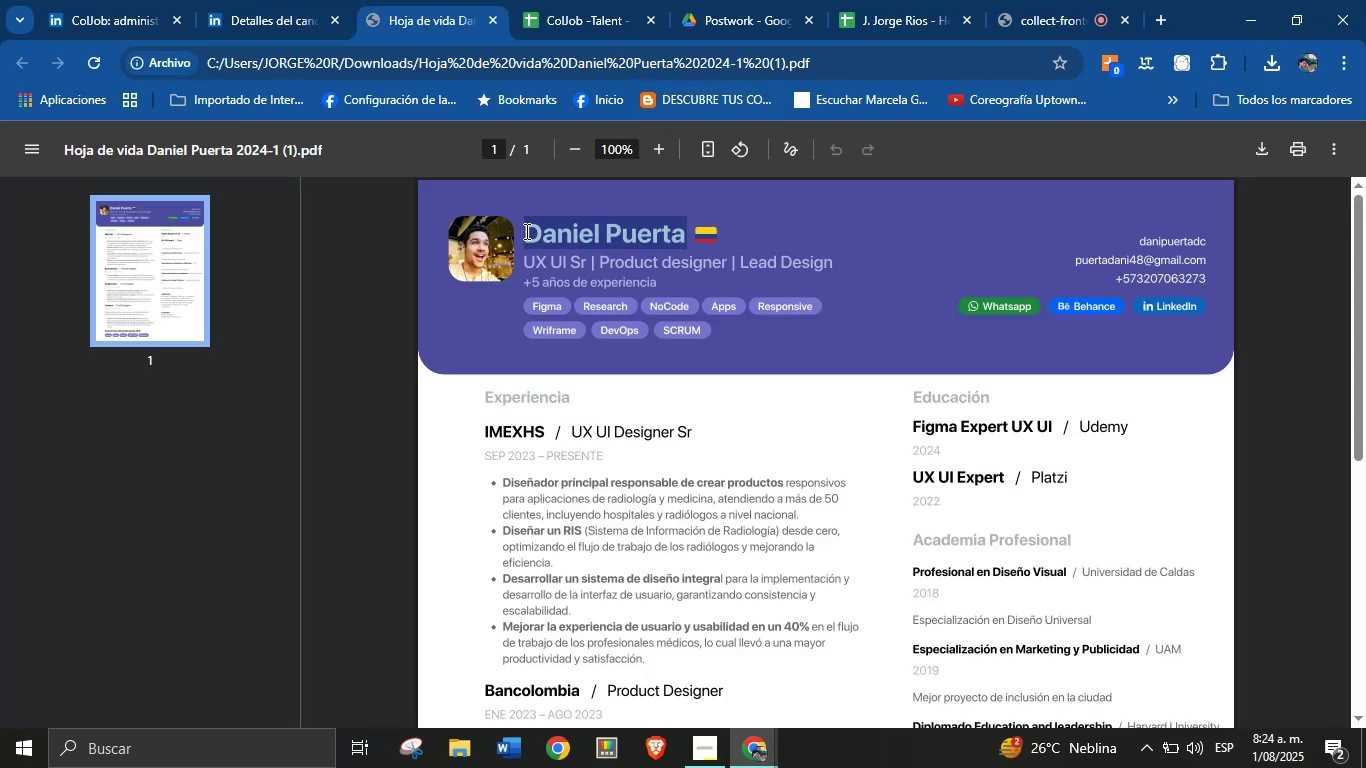 
key(Control+C)
 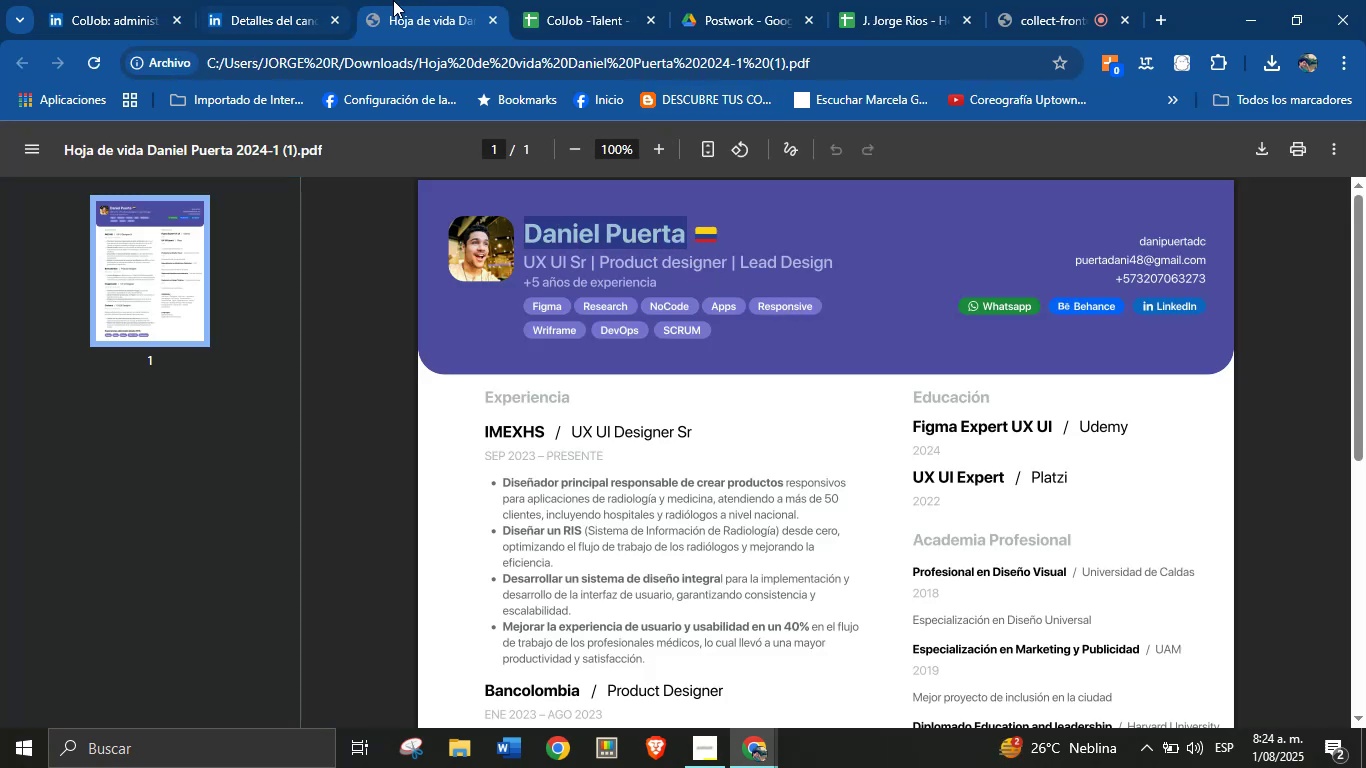 
left_click([528, 0])
 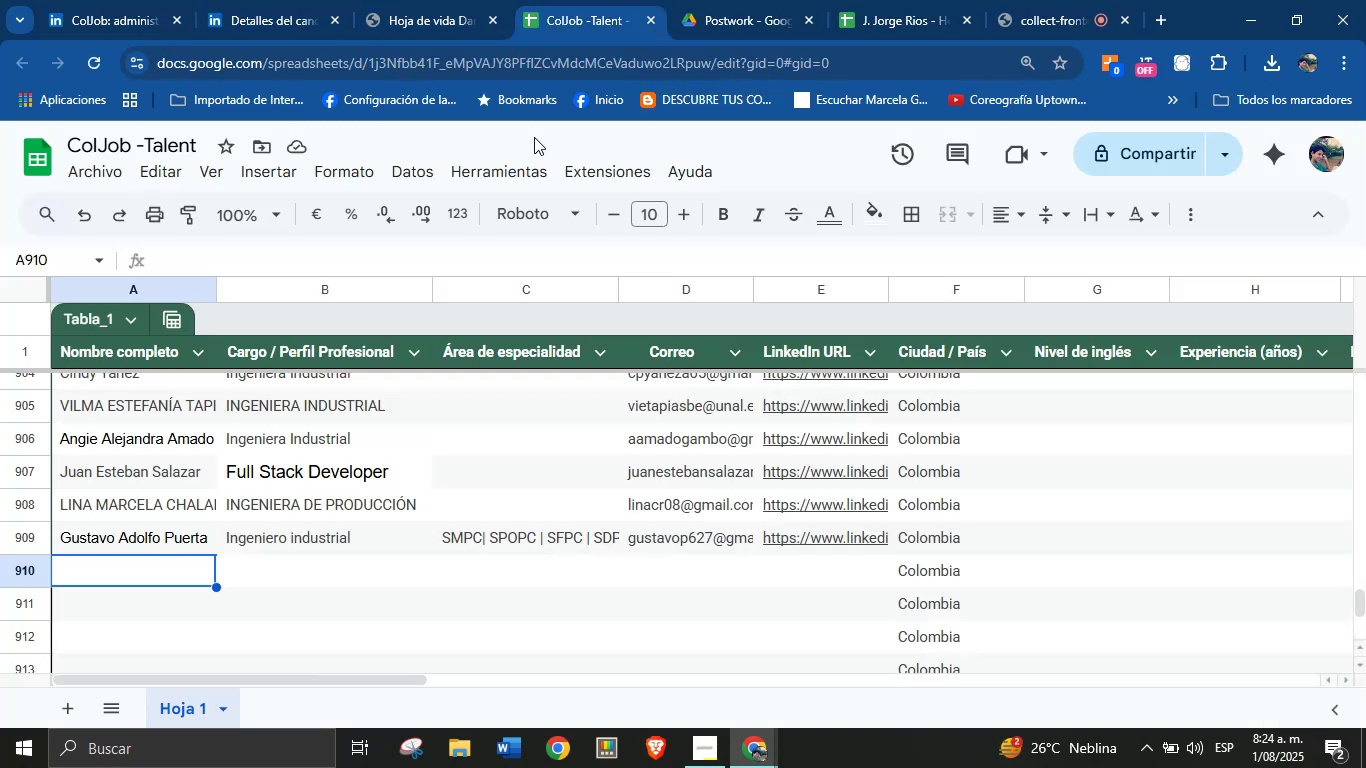 
key(Control+V)
 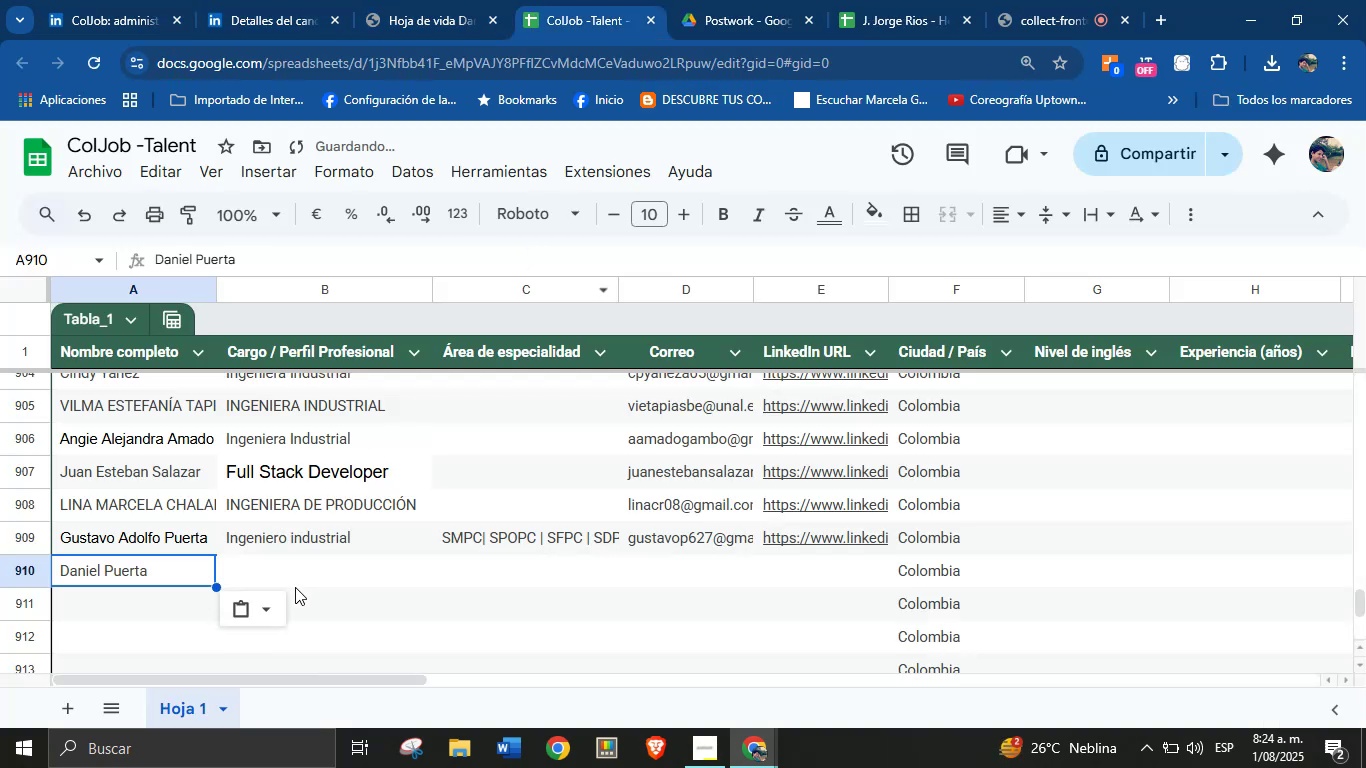 
left_click([295, 578])
 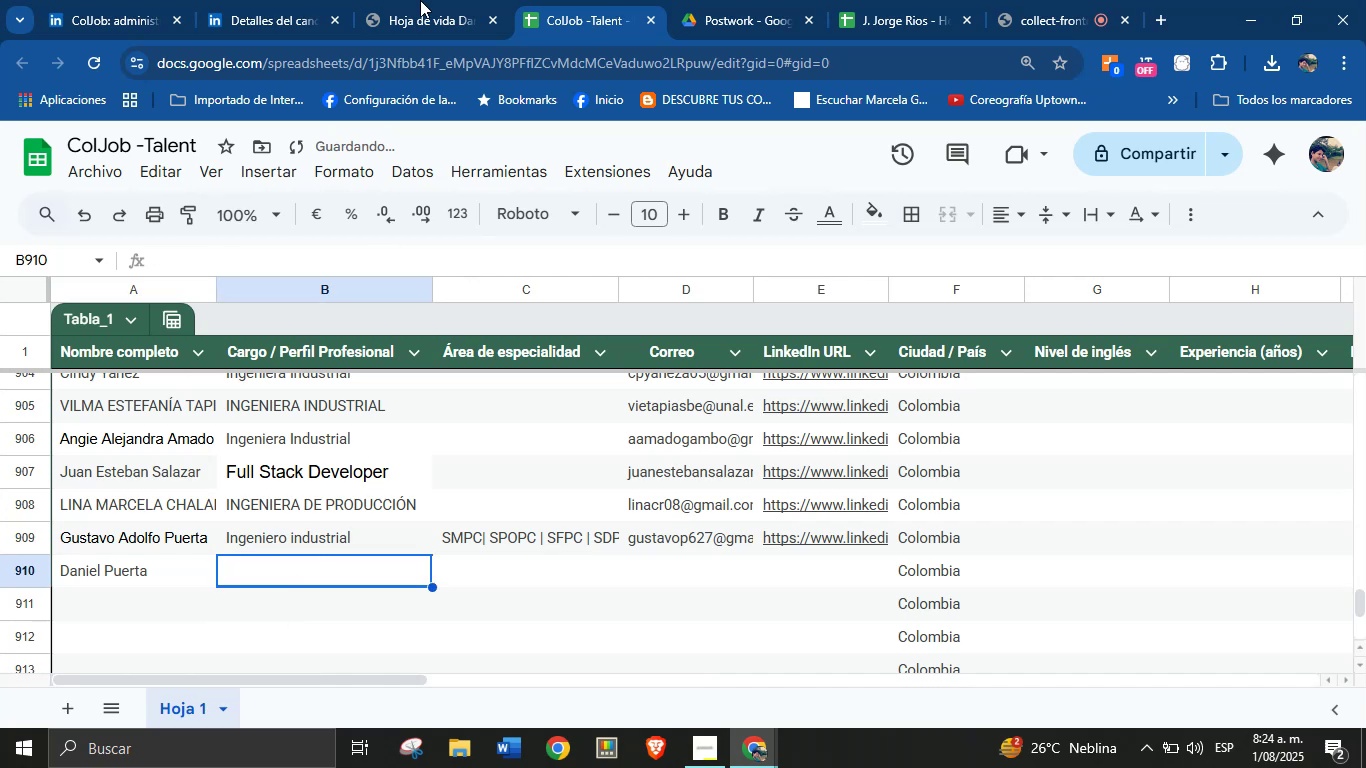 
left_click([428, 0])
 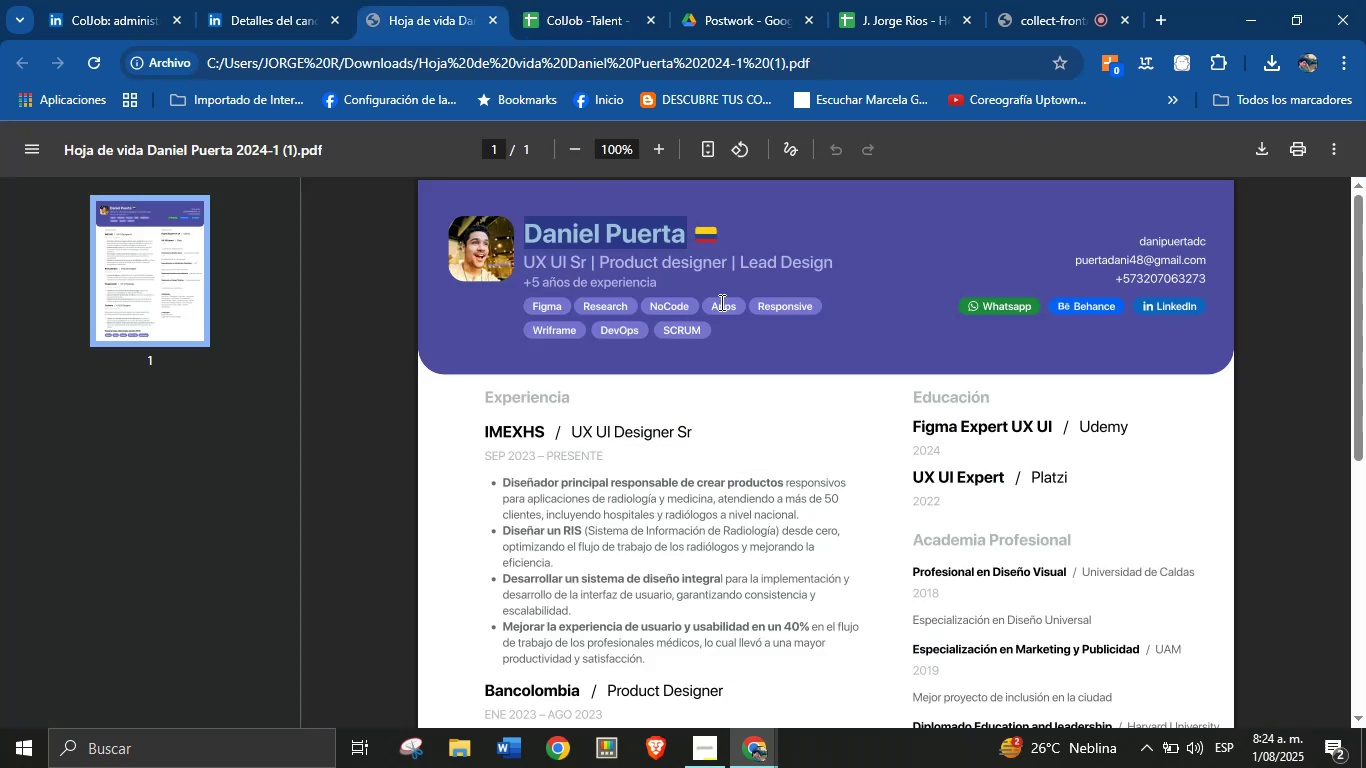 
left_click([721, 275])
 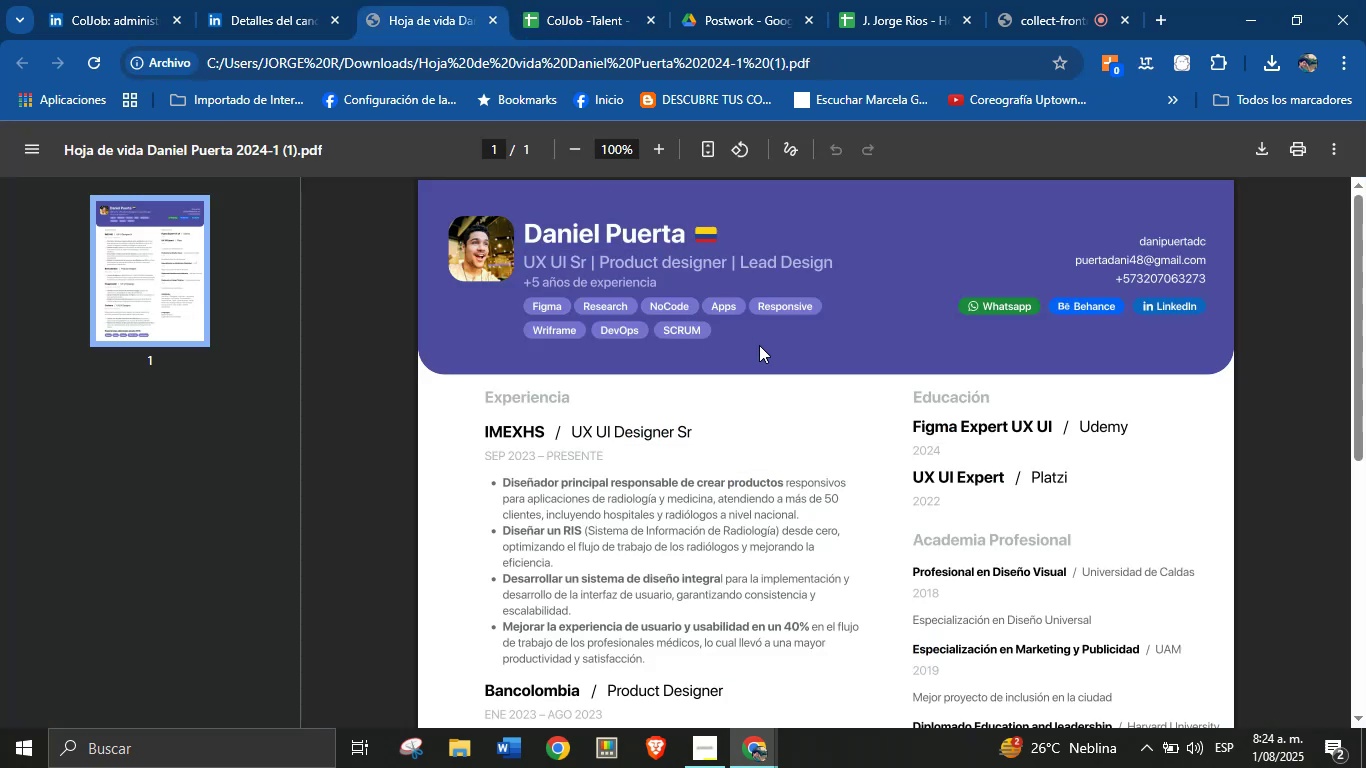 
scroll: coordinate [720, 475], scroll_direction: down, amount: 8.0
 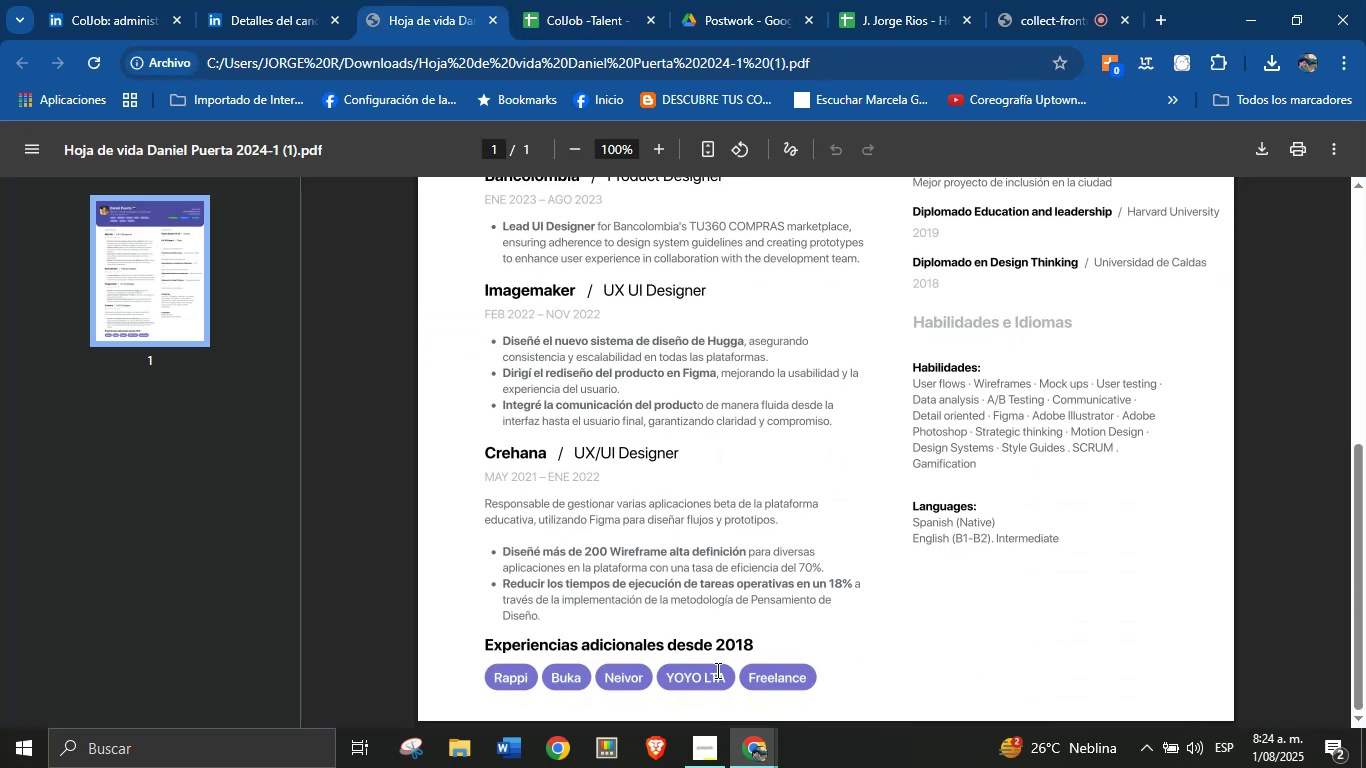 
scroll: coordinate [943, 486], scroll_direction: up, amount: 3.0
 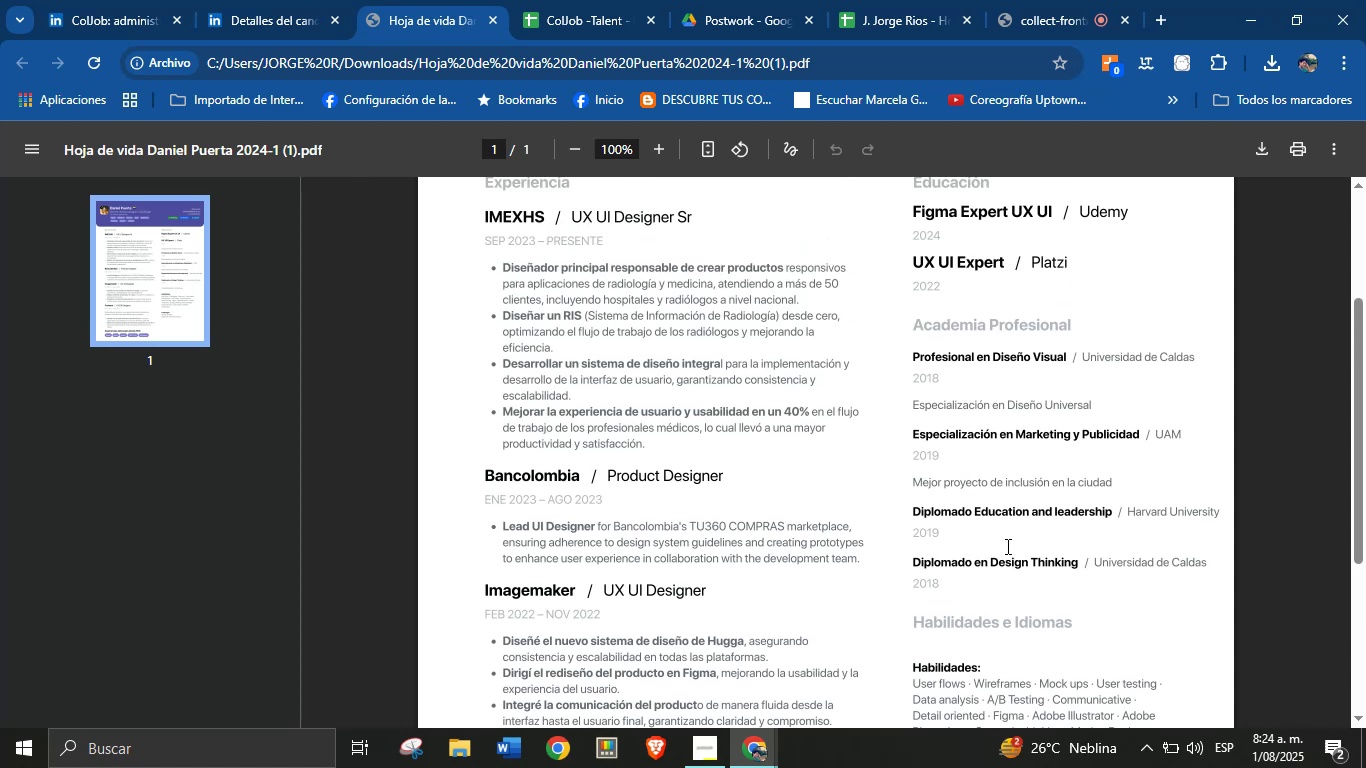 
wait(5.22)
 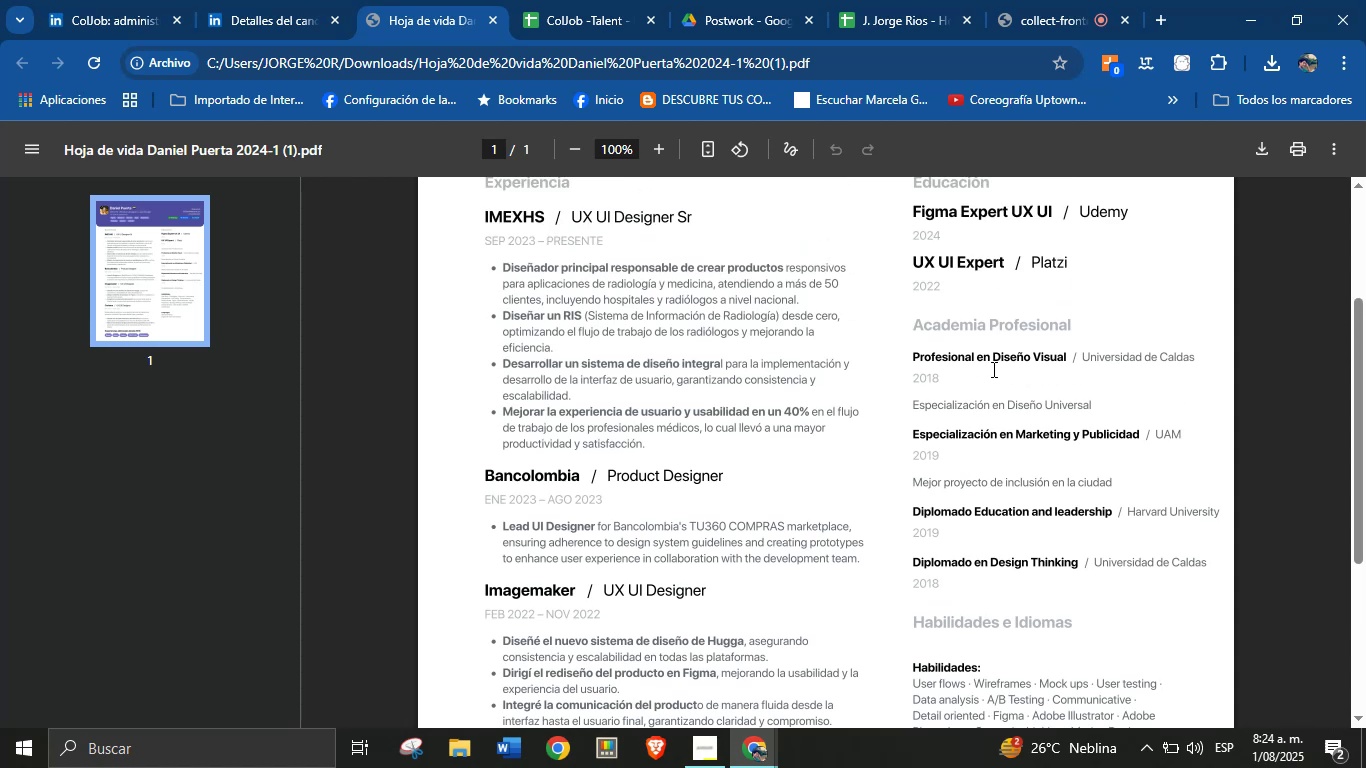 
scroll: coordinate [1021, 440], scroll_direction: up, amount: 4.0
 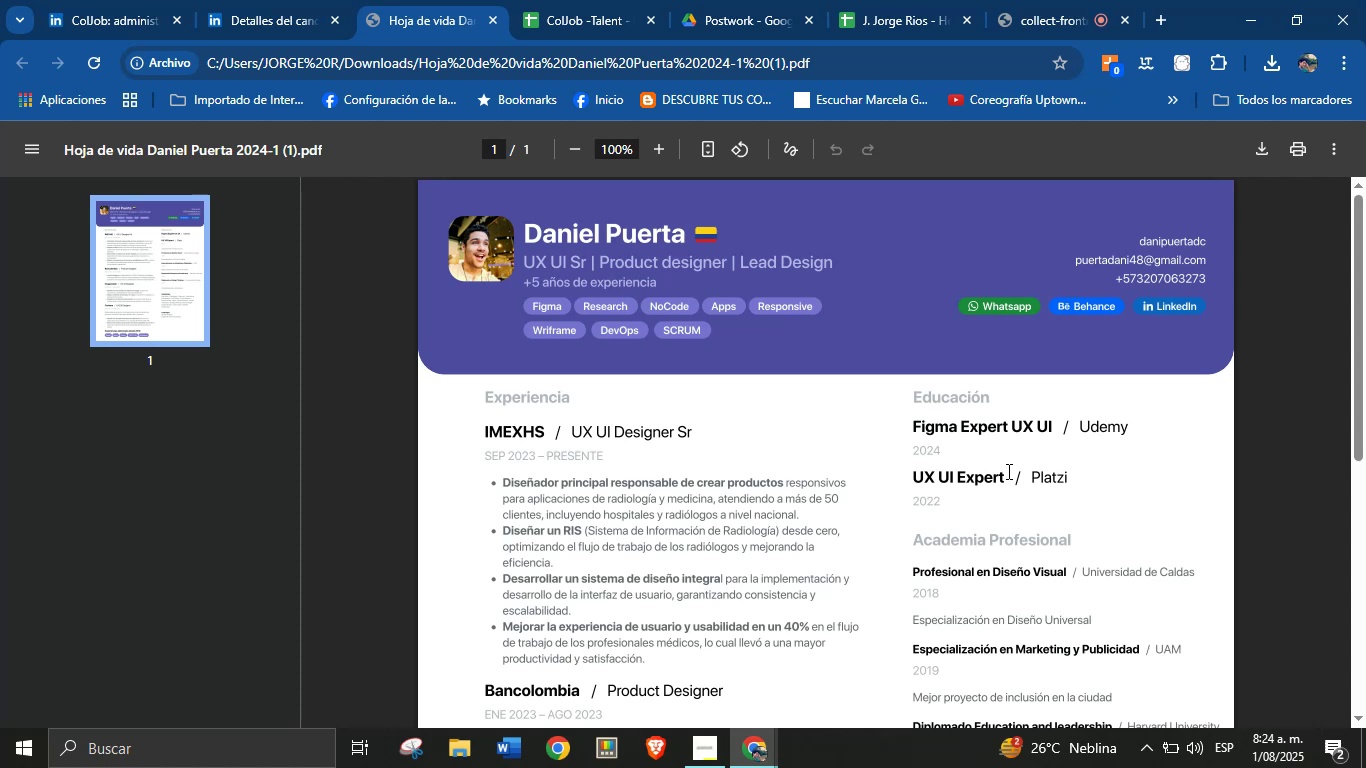 
double_click([1023, 430])
 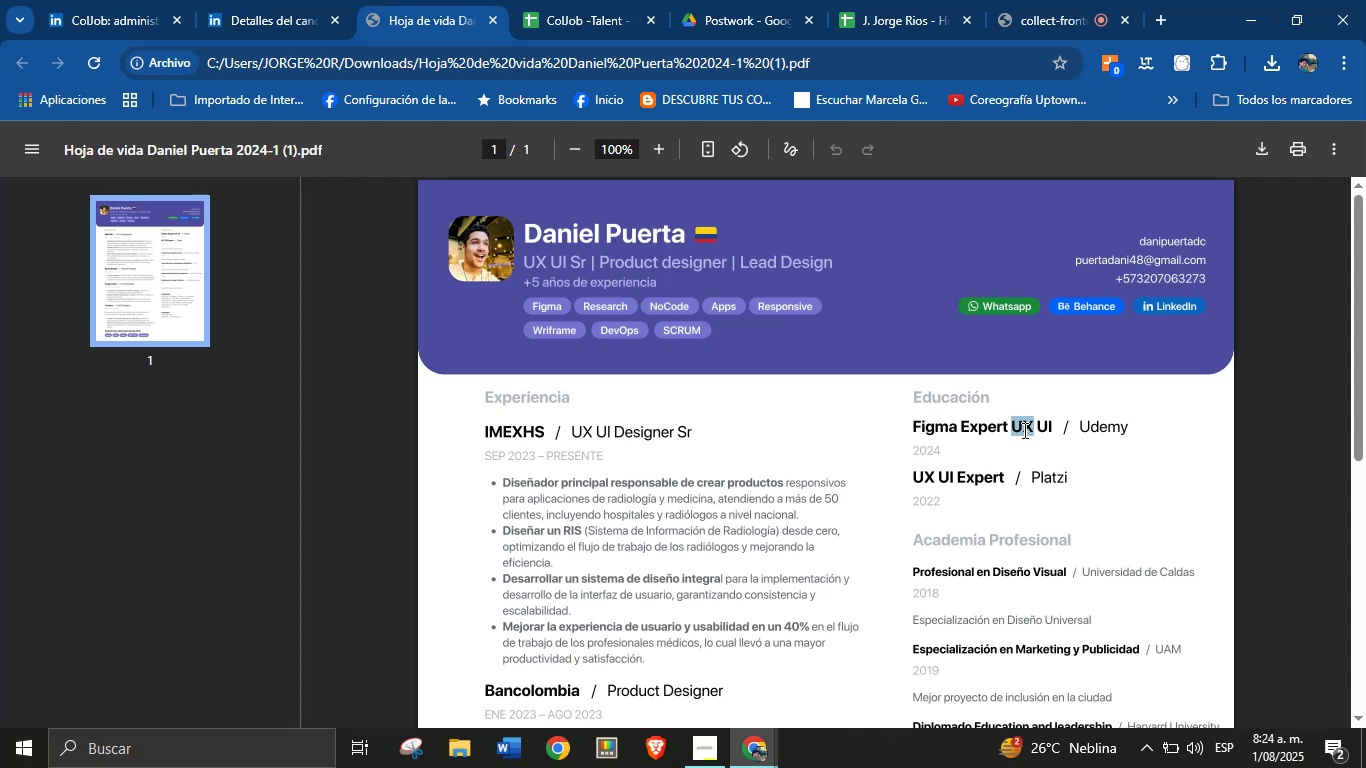 
triple_click([1023, 430])
 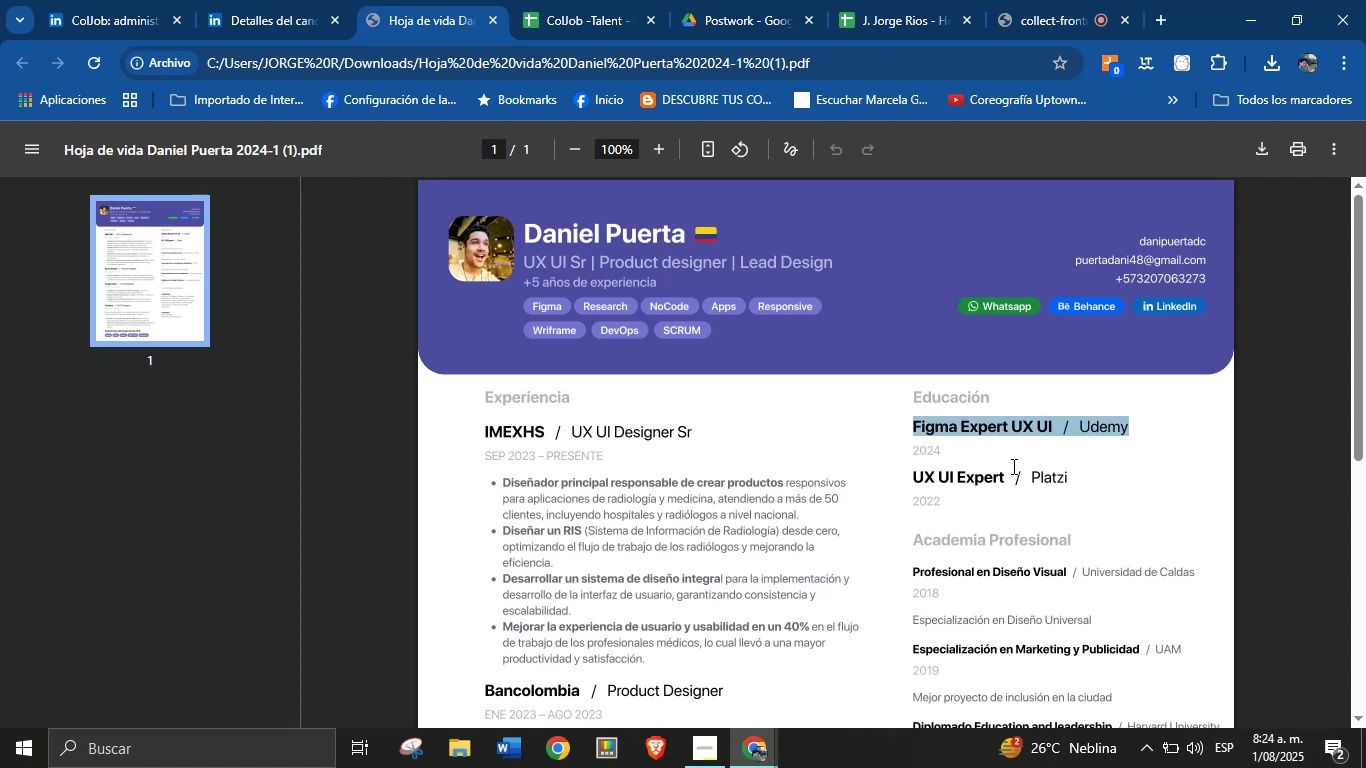 
scroll: coordinate [1008, 492], scroll_direction: down, amount: 2.0
 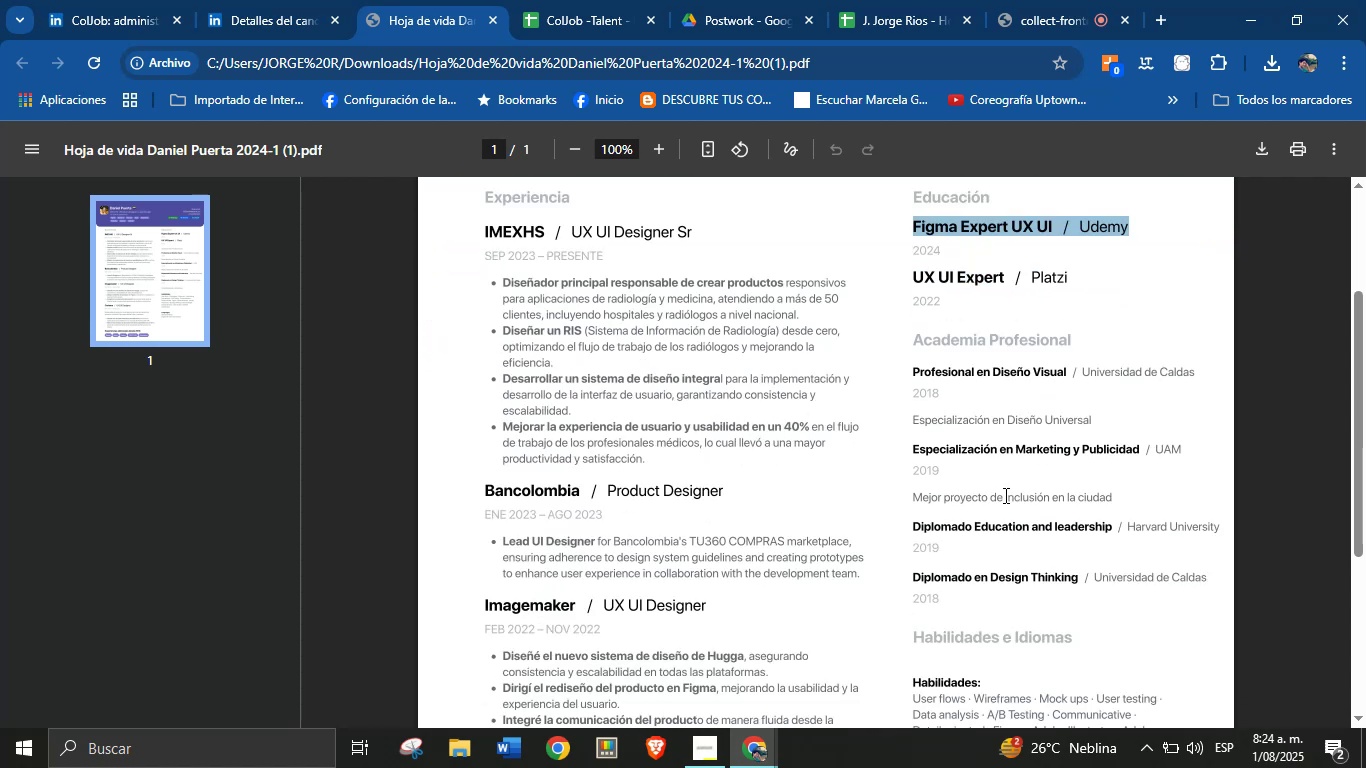 
left_click([1004, 497])
 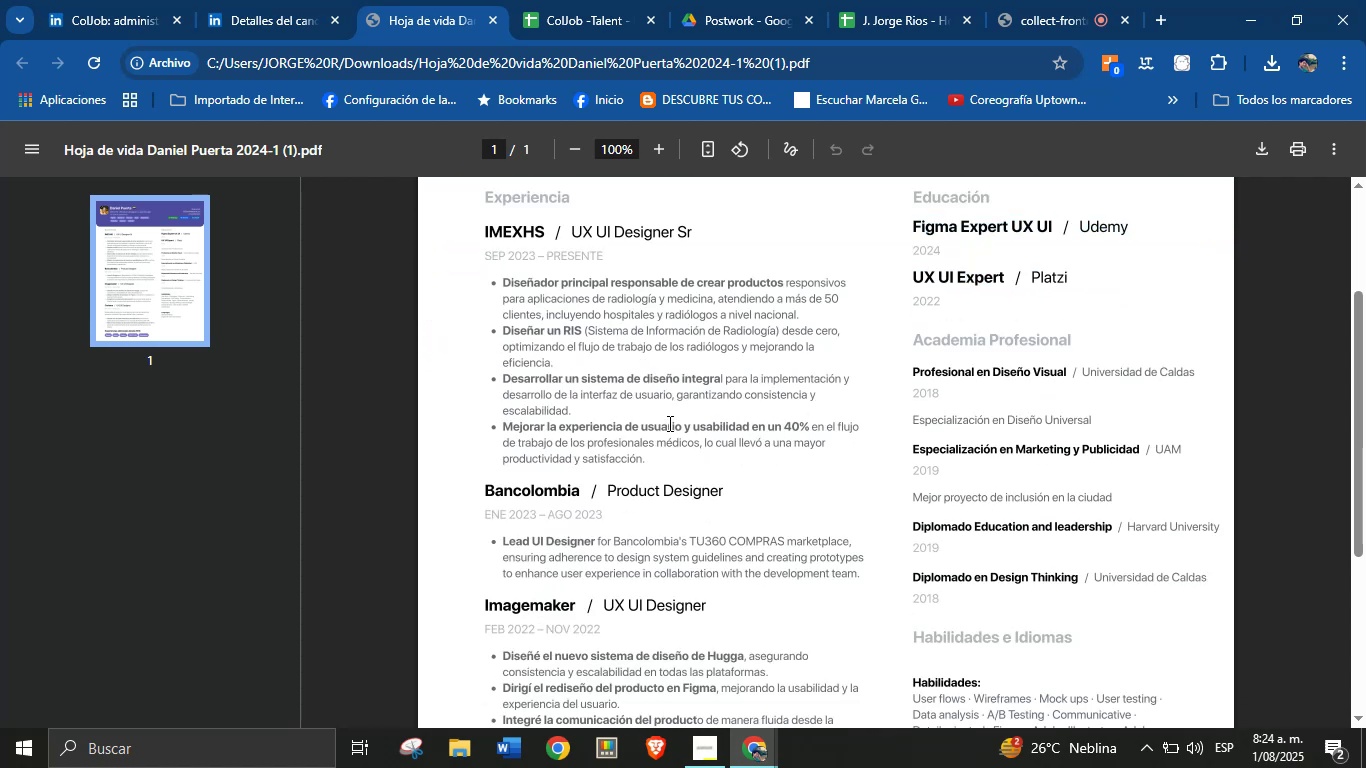 
scroll: coordinate [787, 454], scroll_direction: down, amount: 4.0
 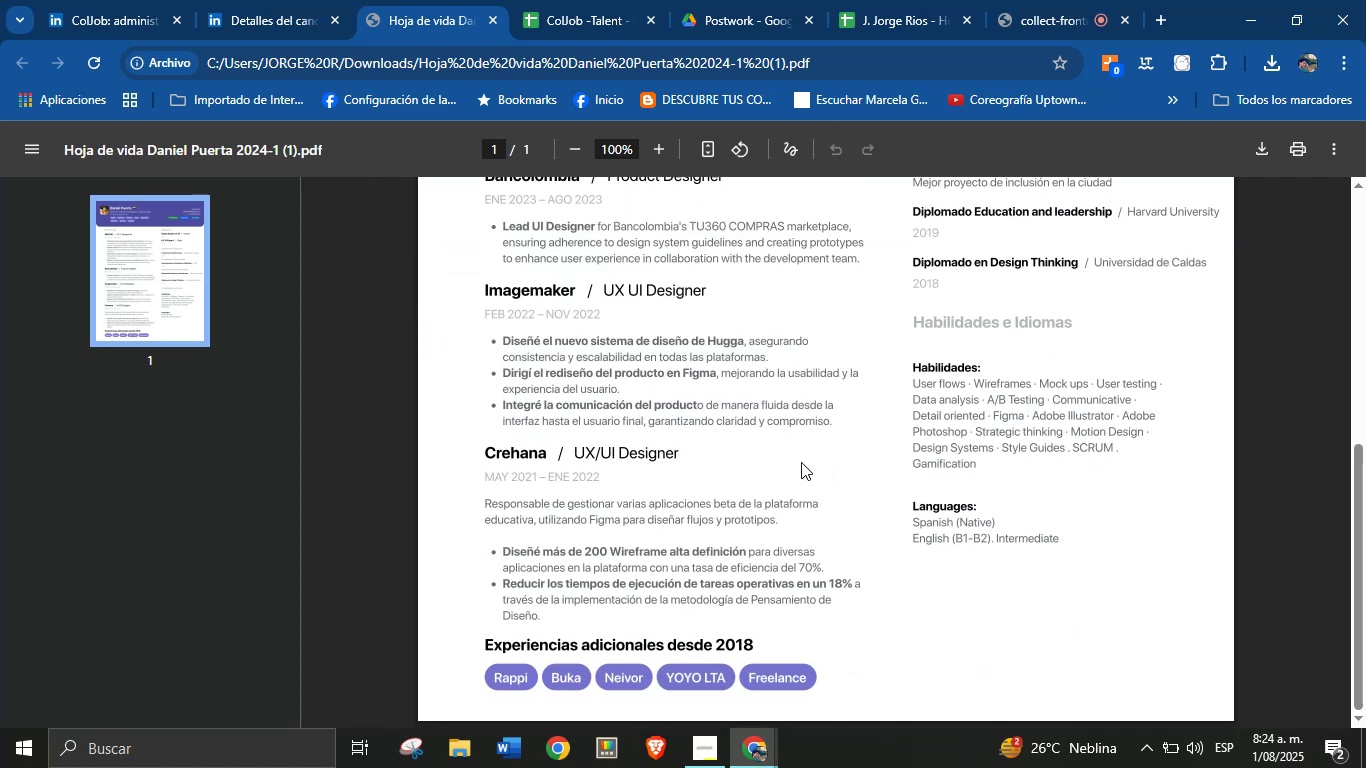 
scroll: coordinate [796, 463], scroll_direction: up, amount: 10.0
 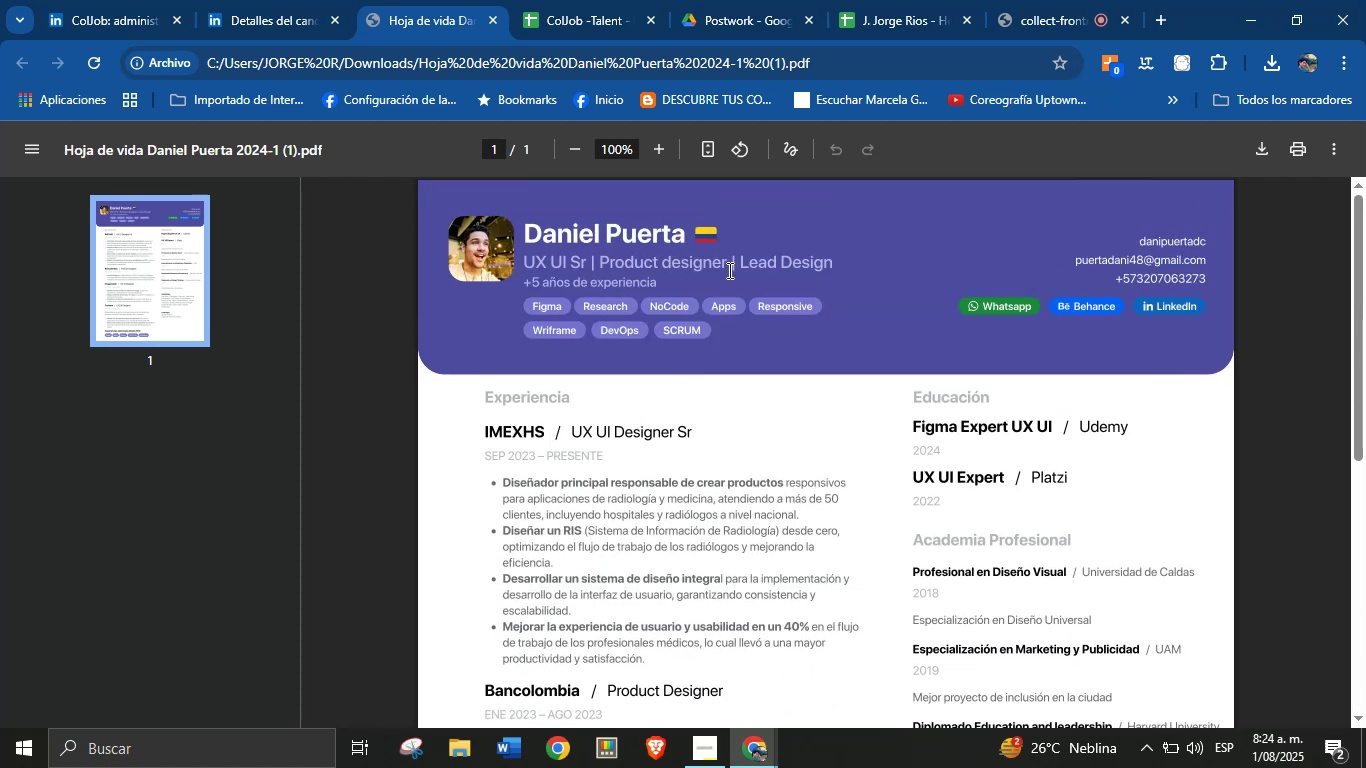 
double_click([723, 266])
 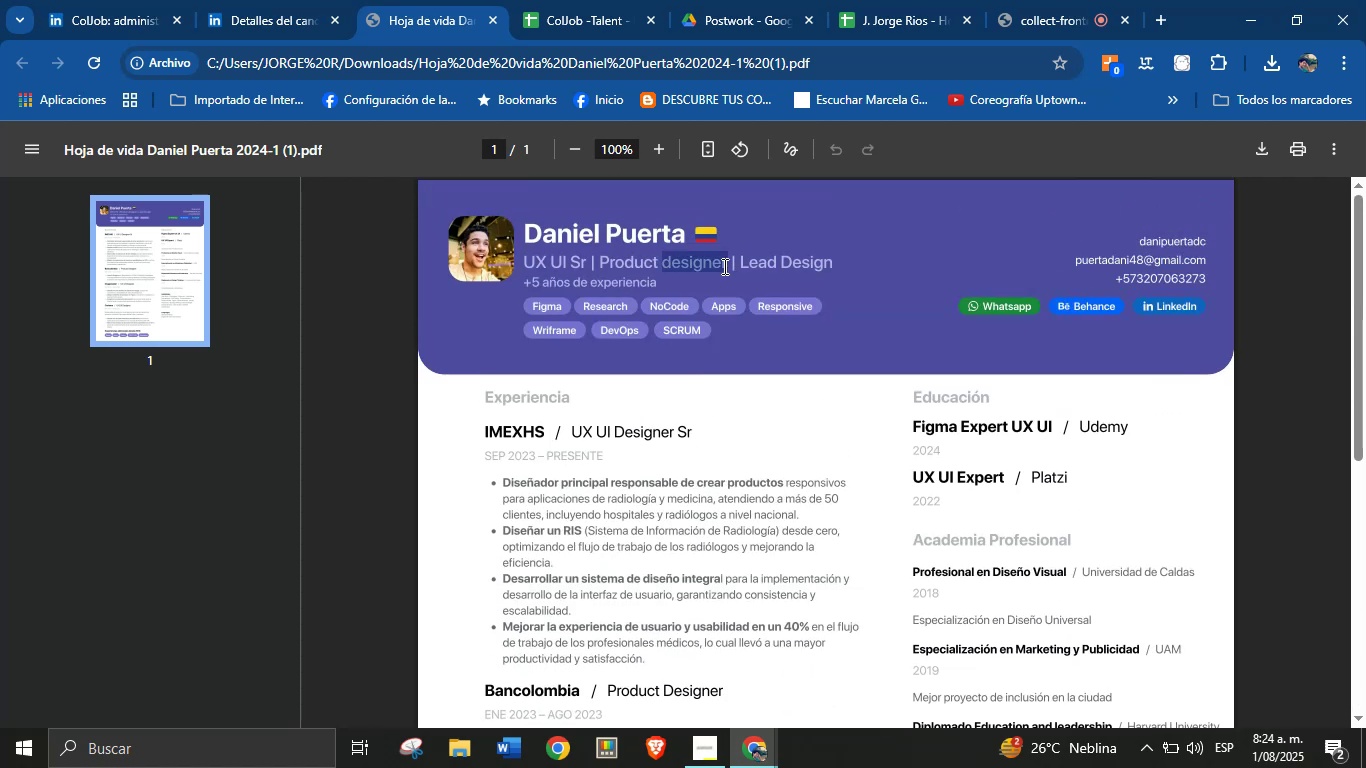 
triple_click([723, 266])
 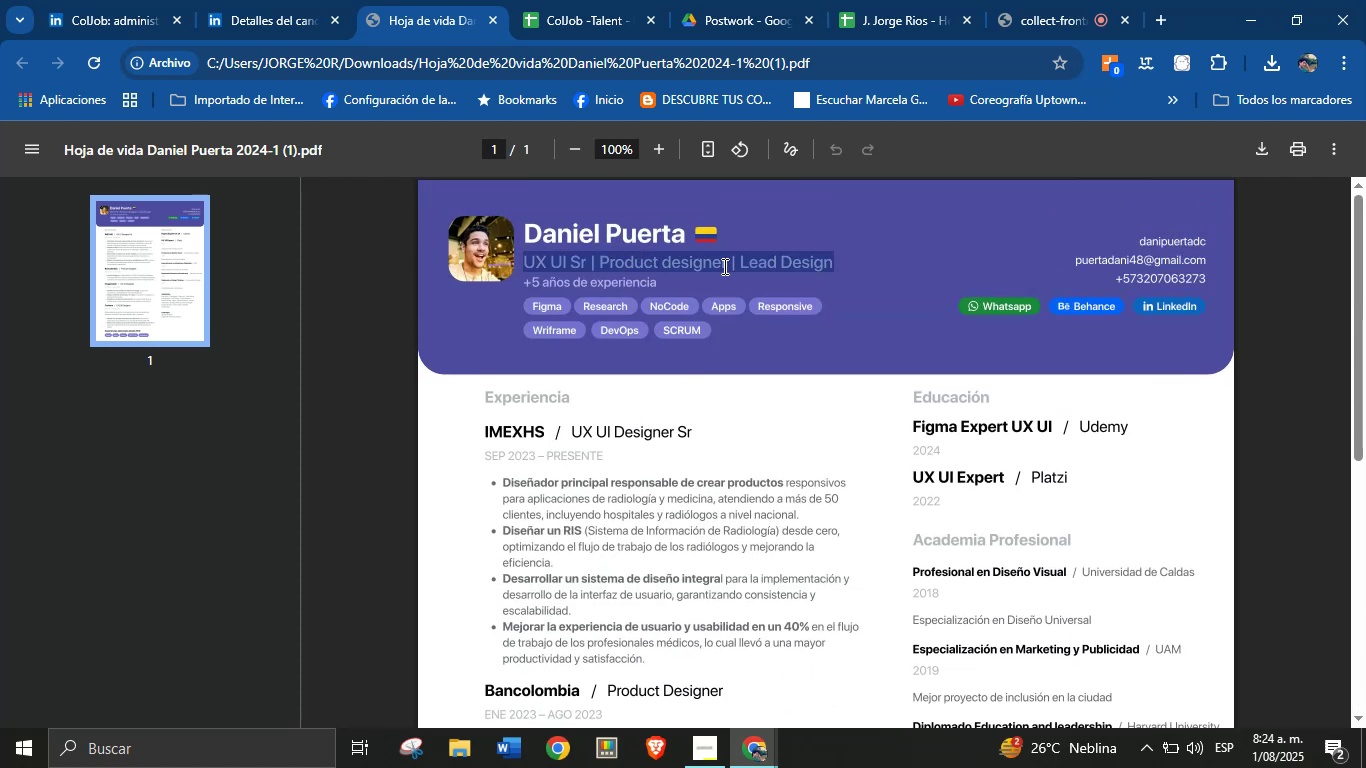 
key(Control+C)
 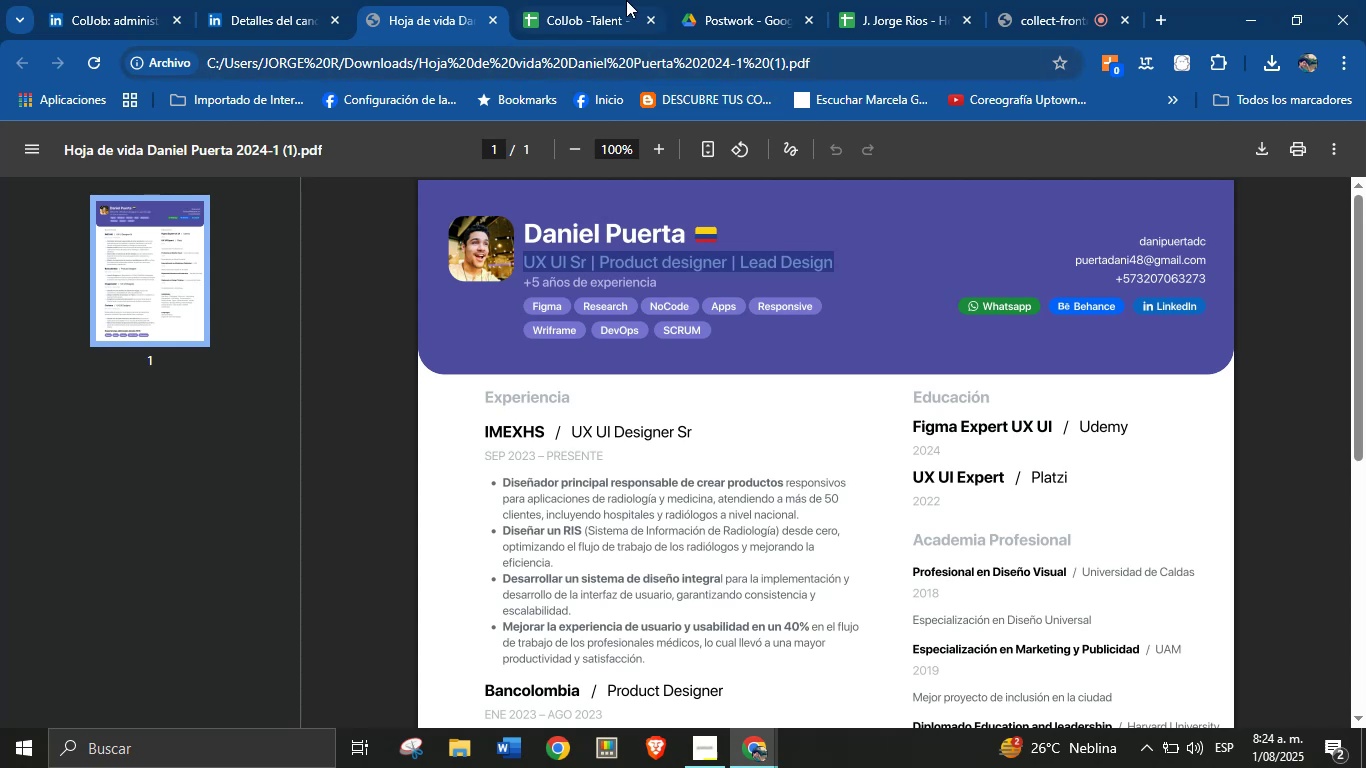 
left_click([618, 0])
 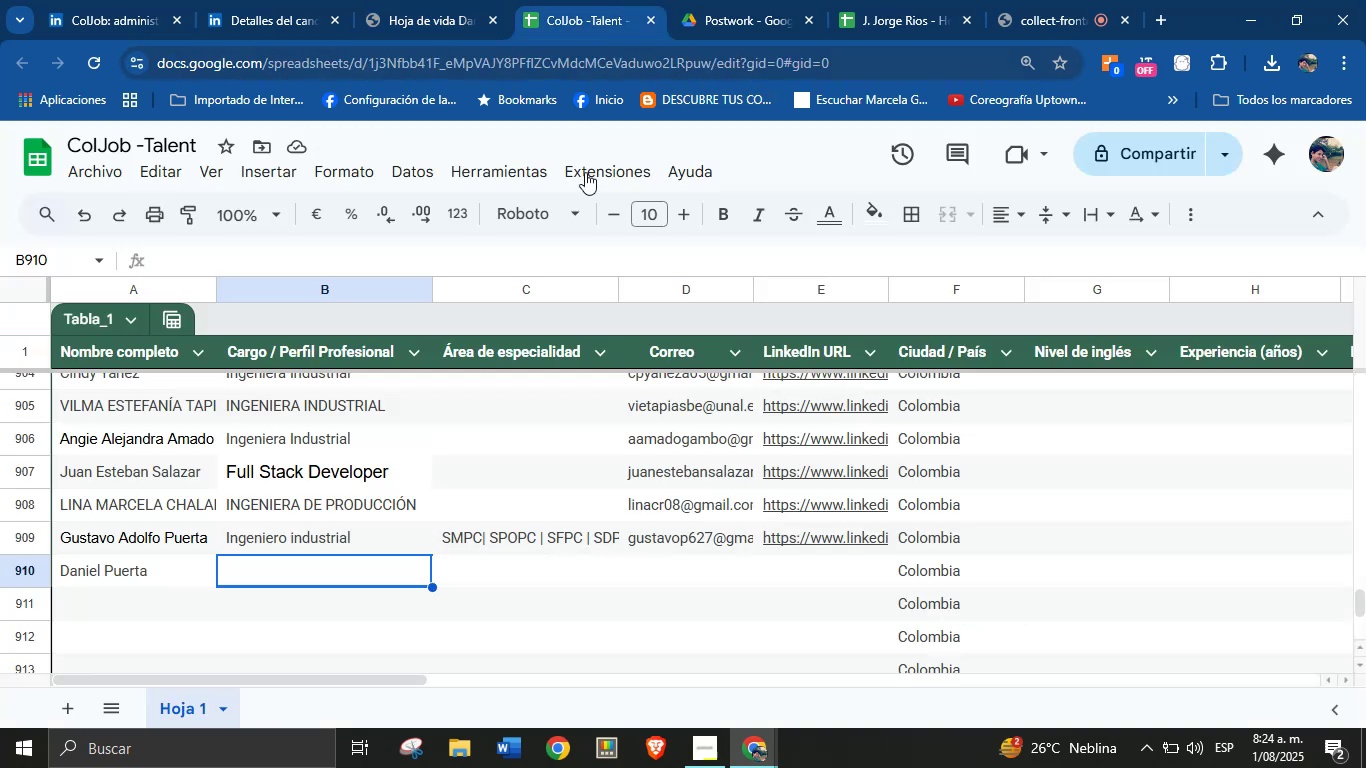 
key(Control+V)
 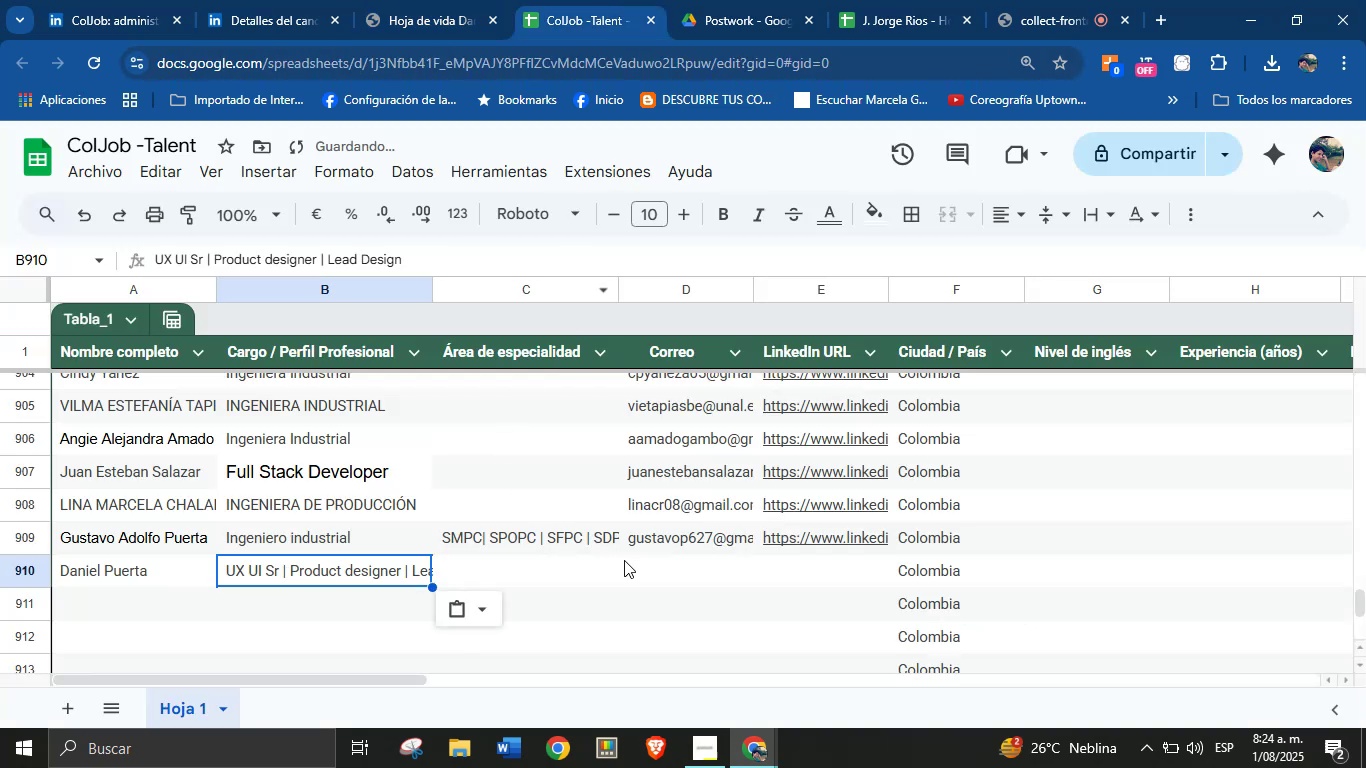 
left_click([651, 561])
 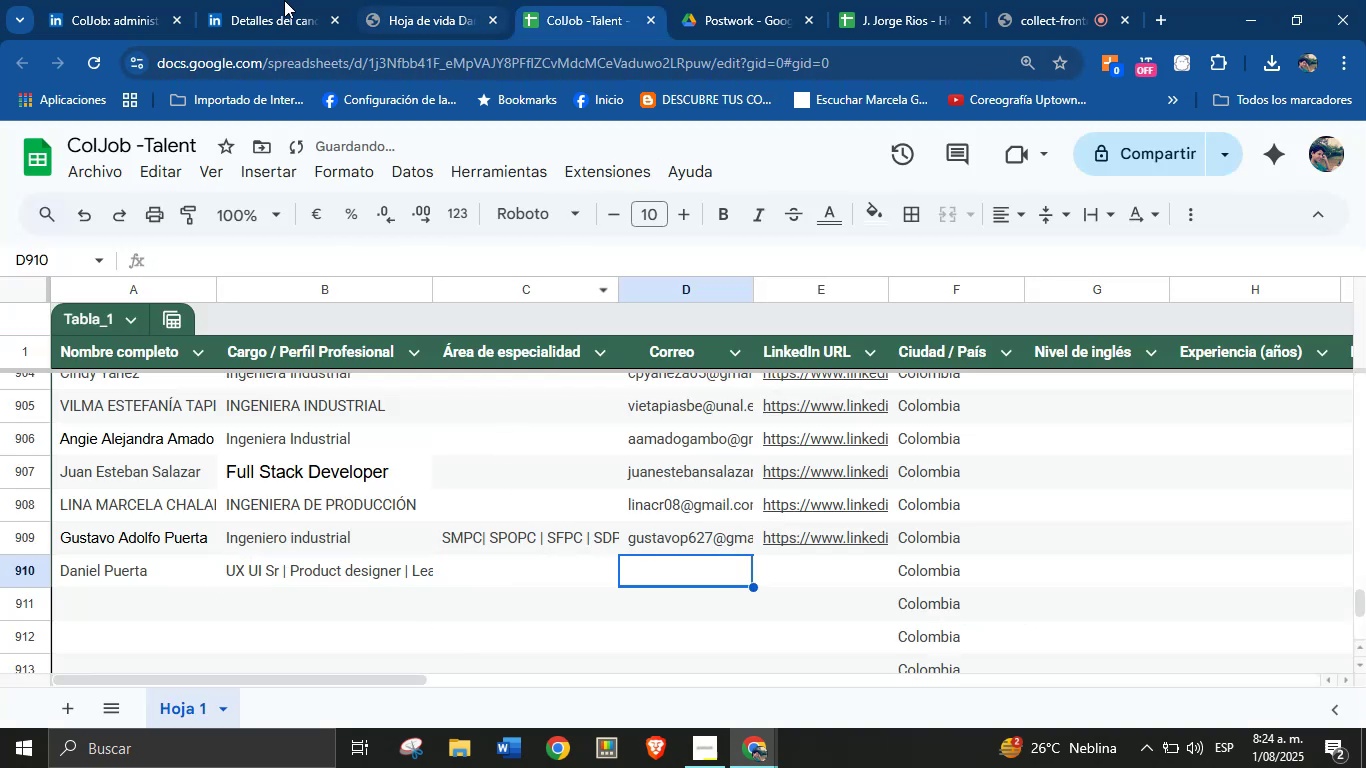 
left_click([233, 0])
 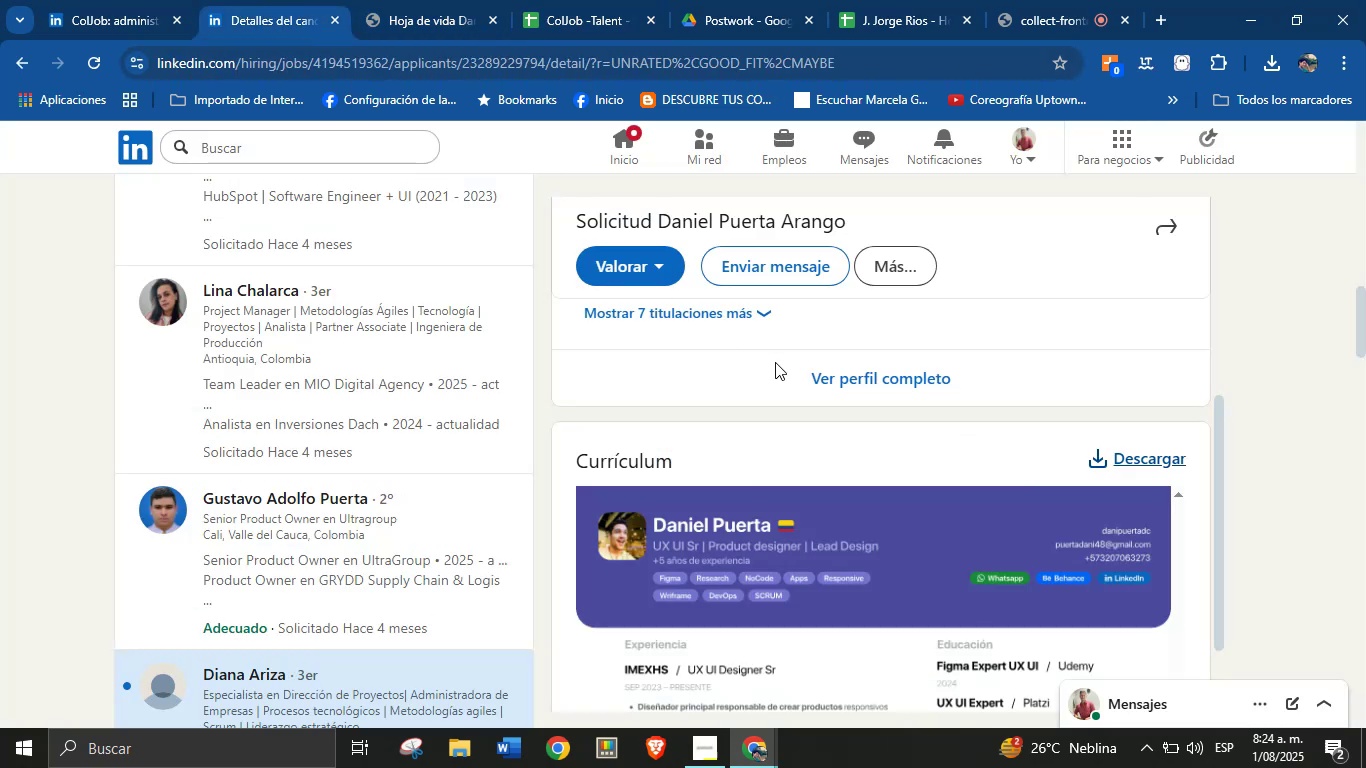 
scroll: coordinate [778, 365], scroll_direction: up, amount: 3.0
 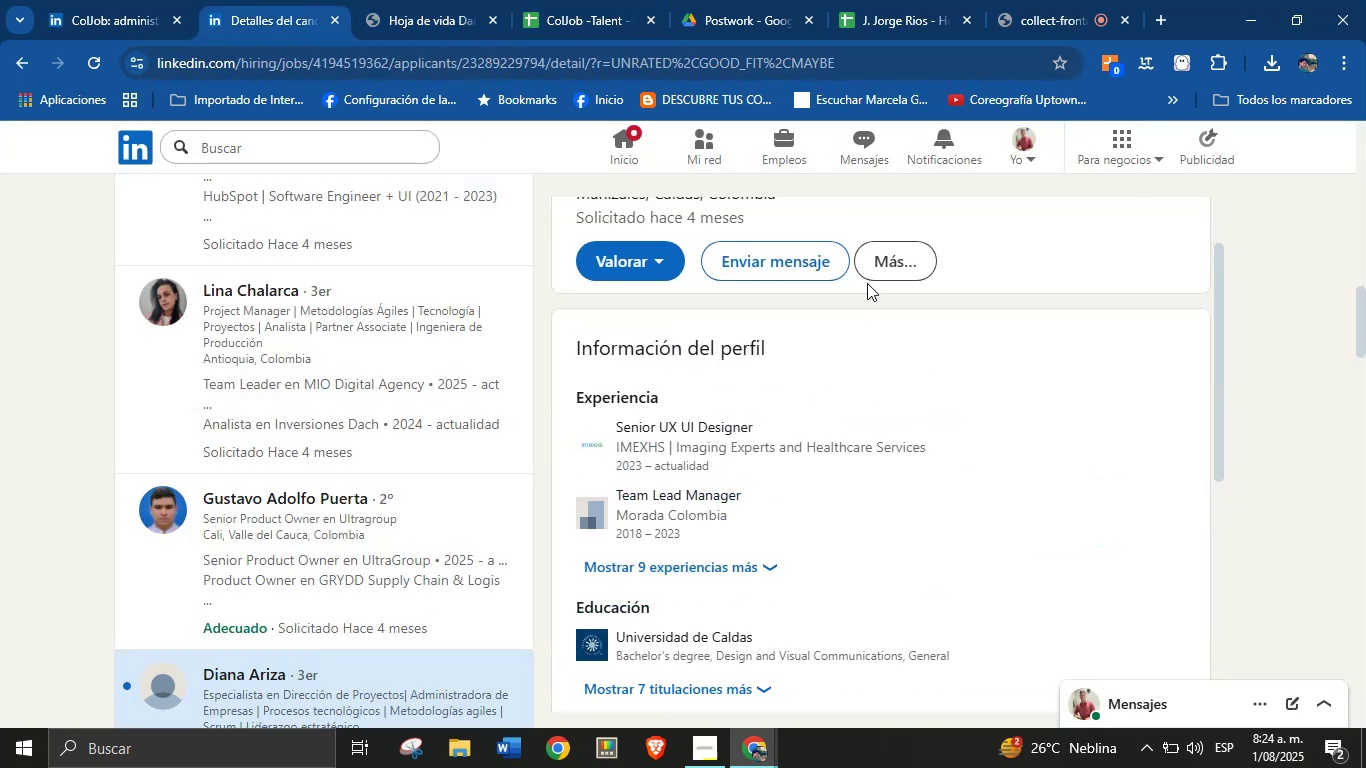 
left_click([884, 264])
 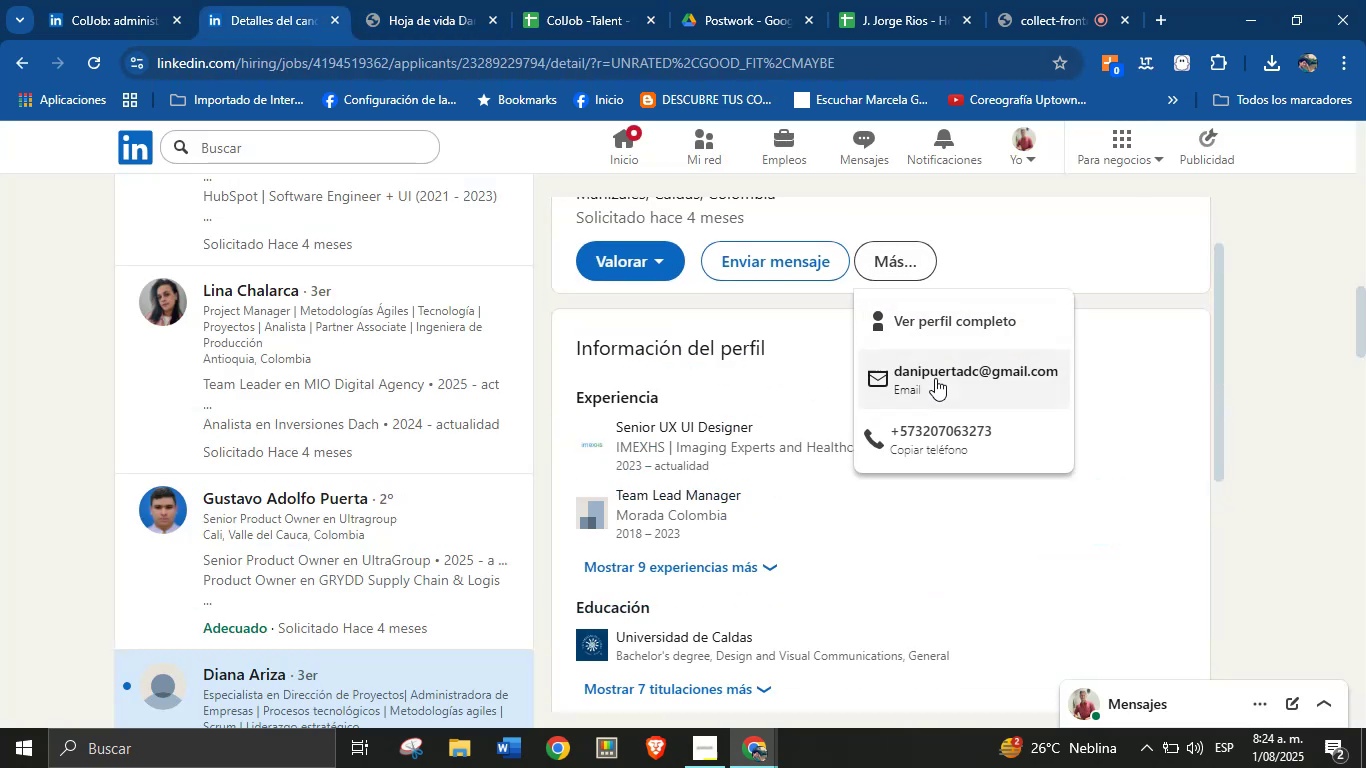 
right_click([940, 375])
 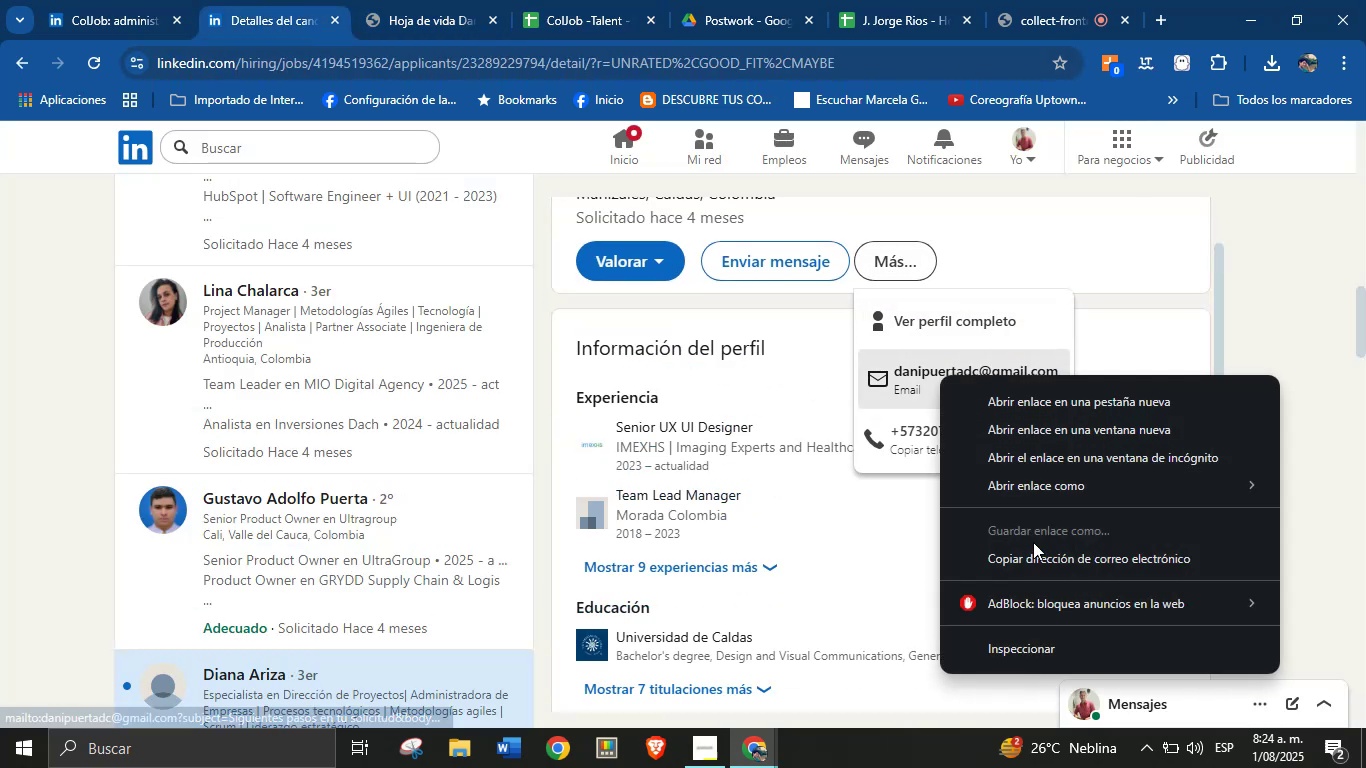 
left_click([1040, 555])
 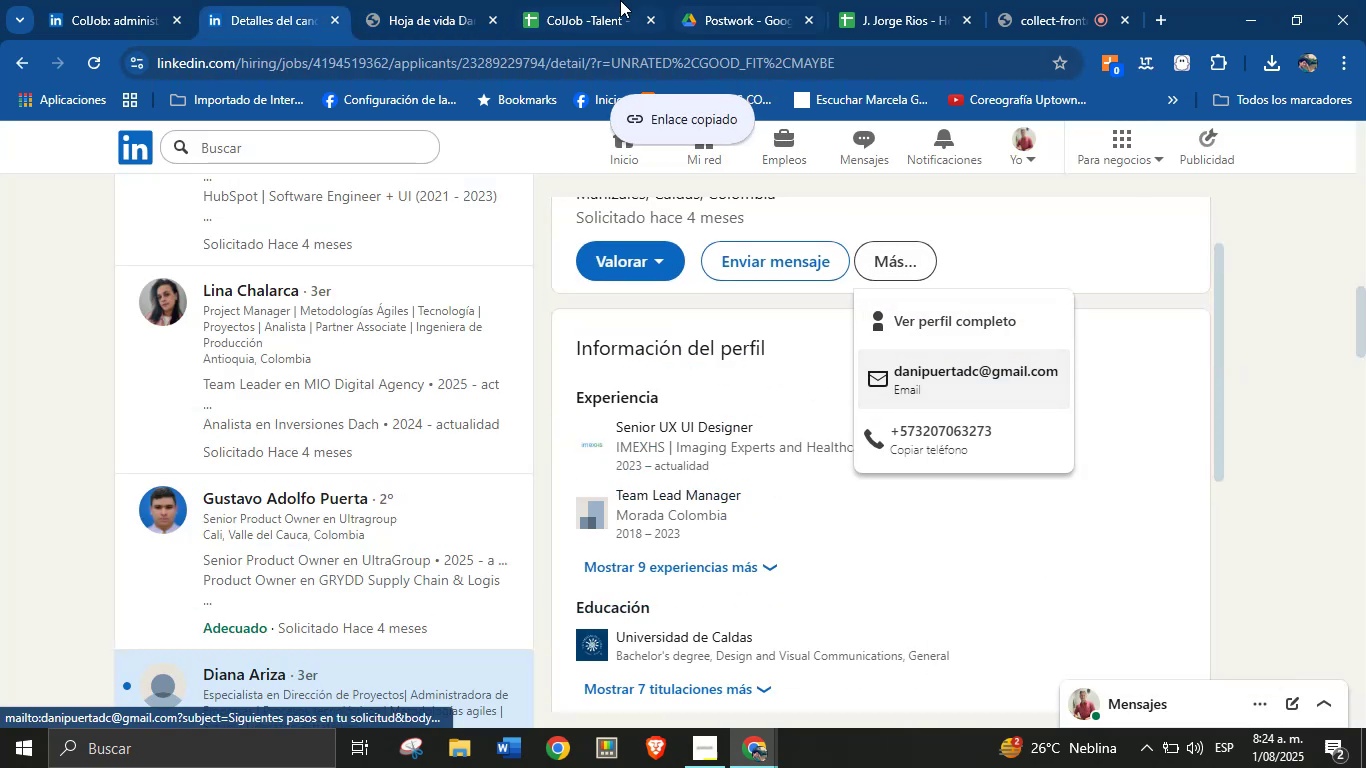 
left_click([606, 0])
 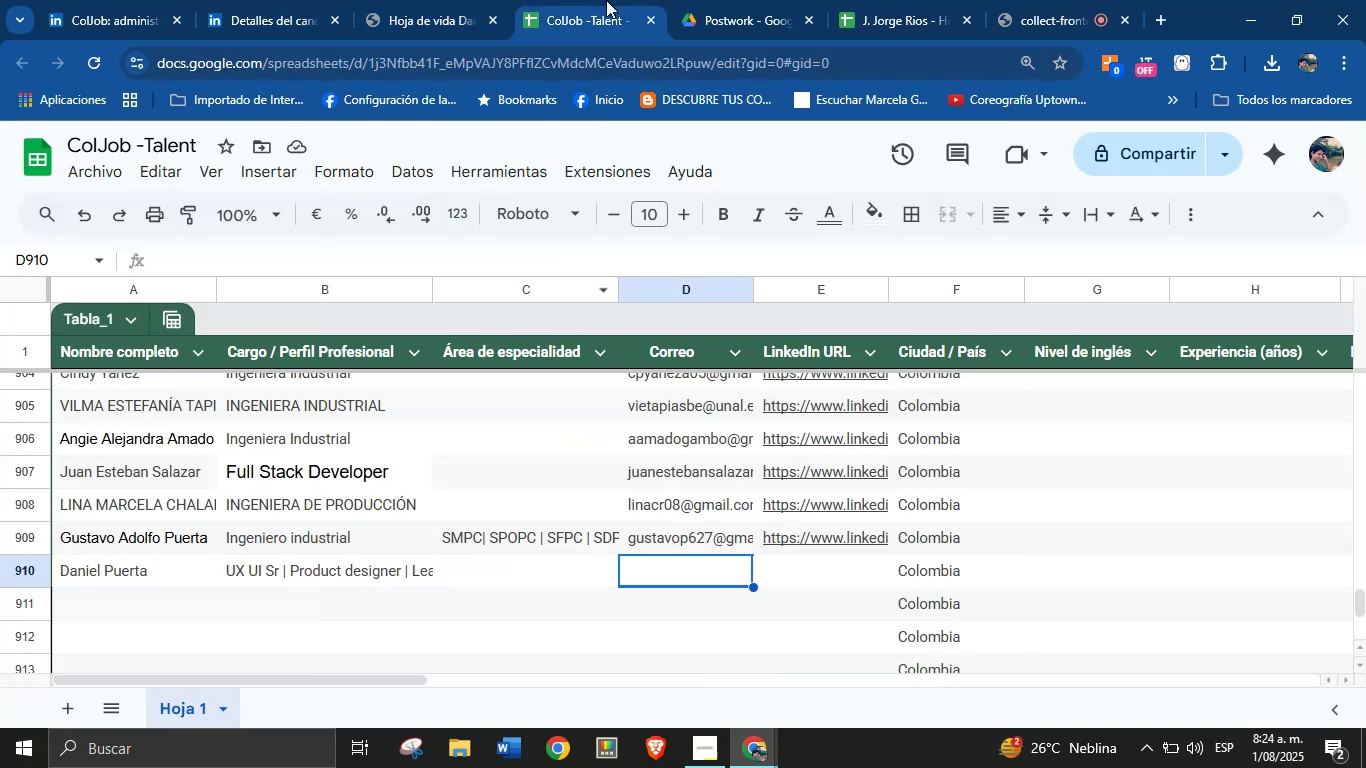 
key(Control+V)
 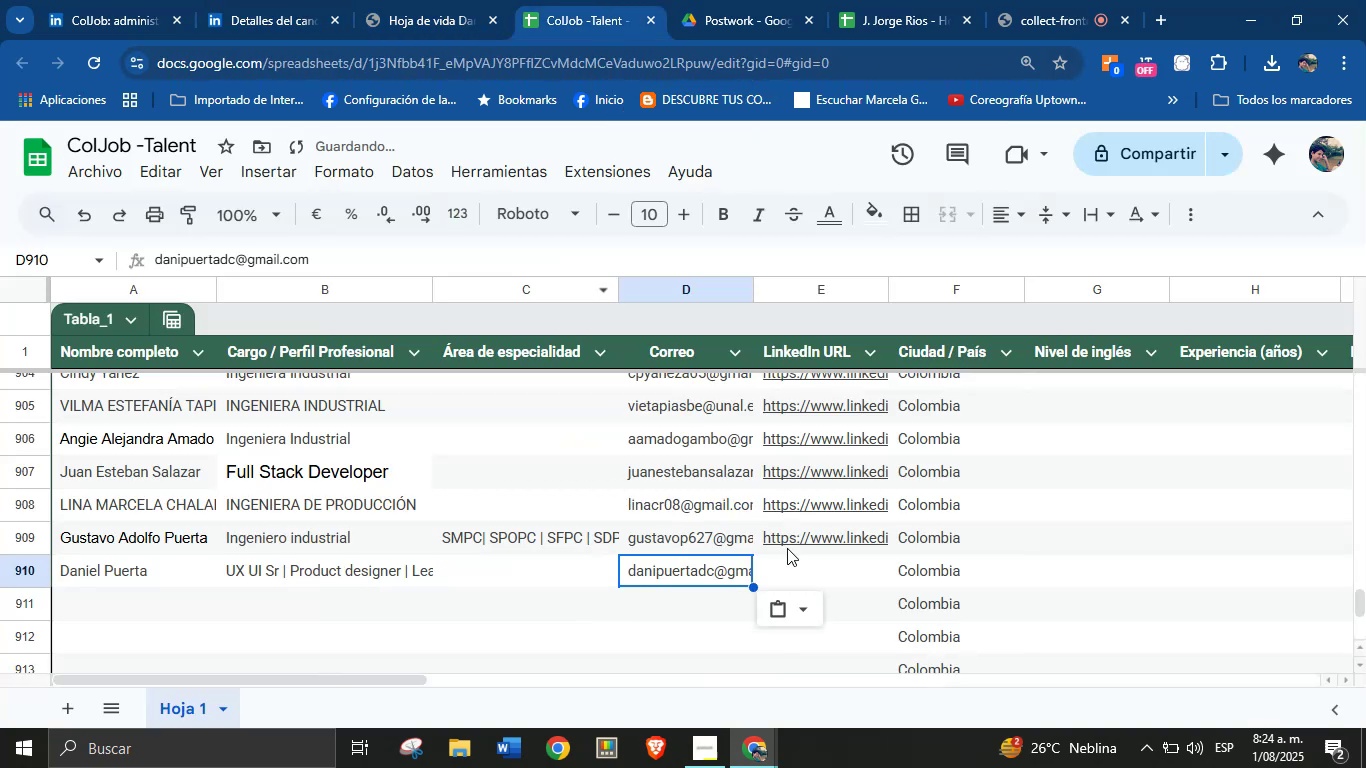 
left_click([800, 571])
 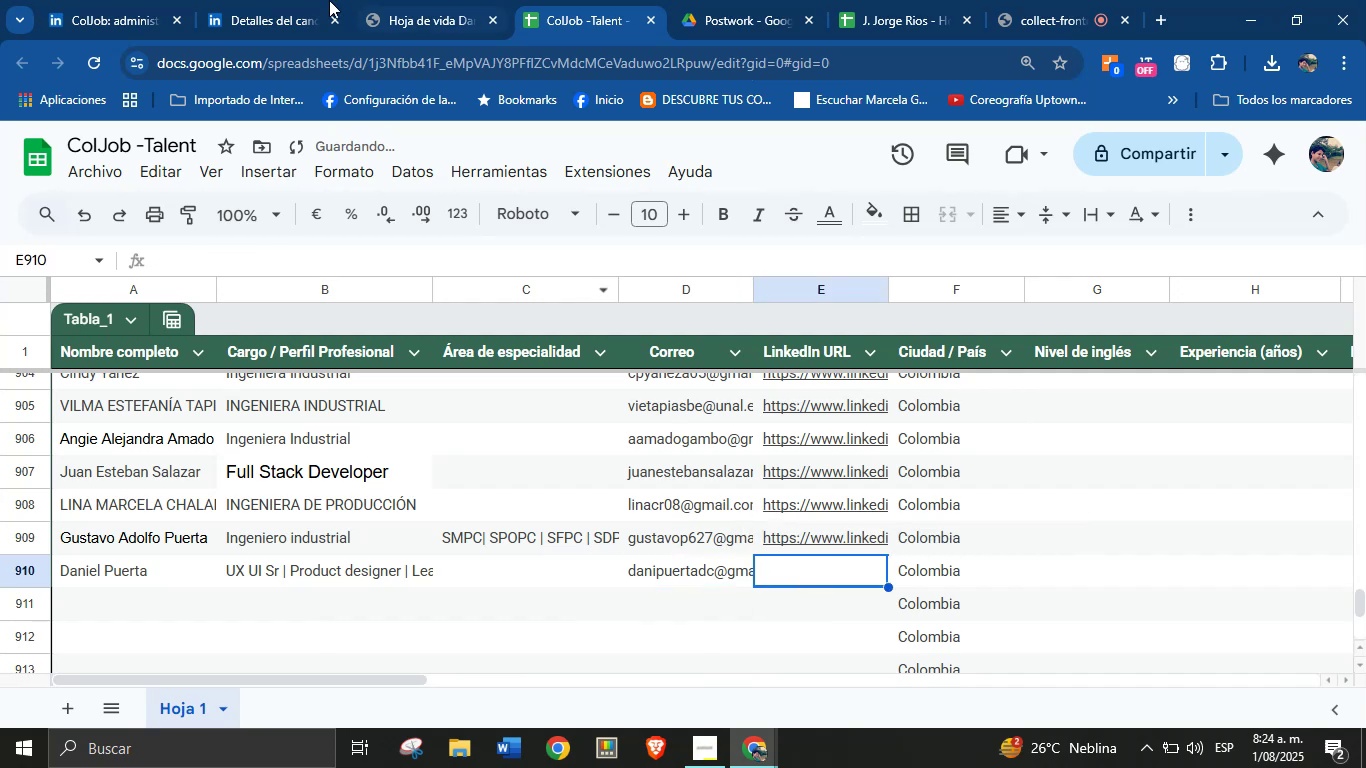 
left_click([311, 0])
 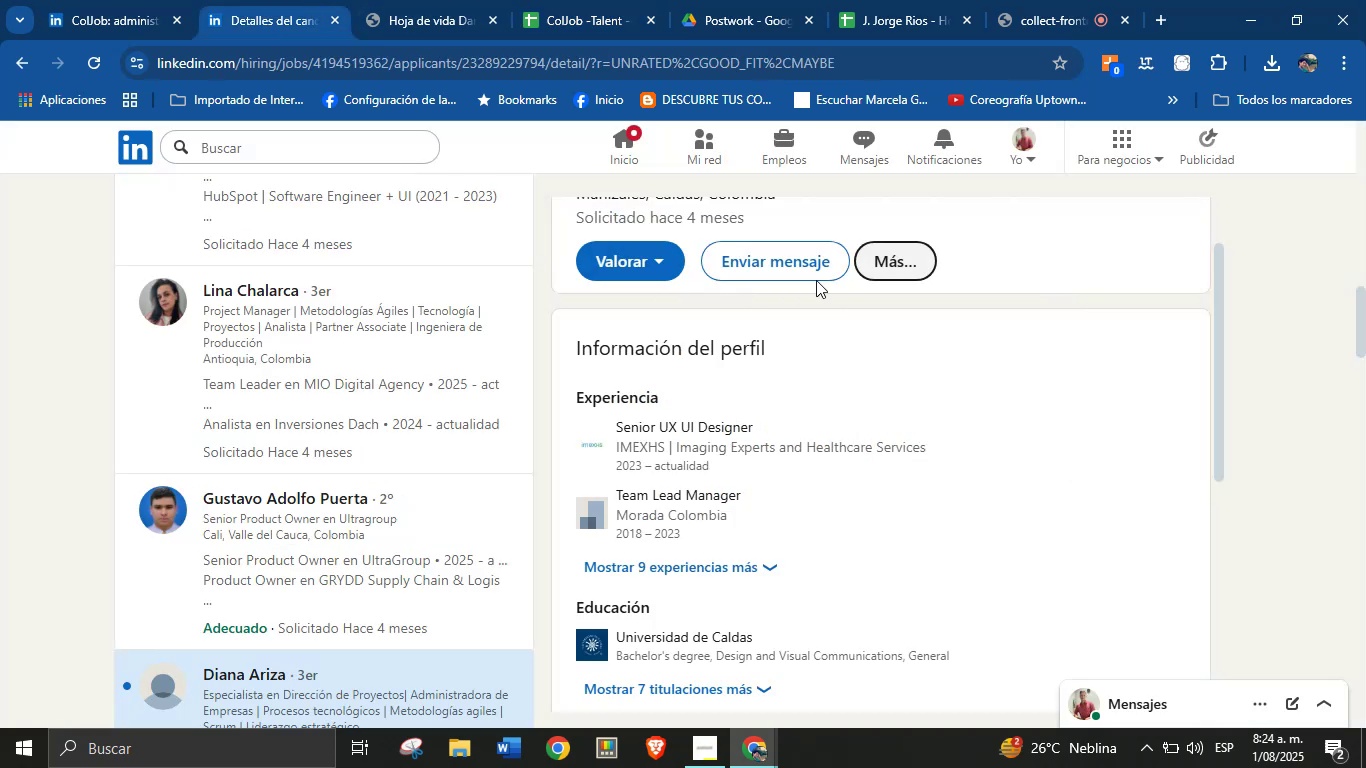 
left_click([882, 274])
 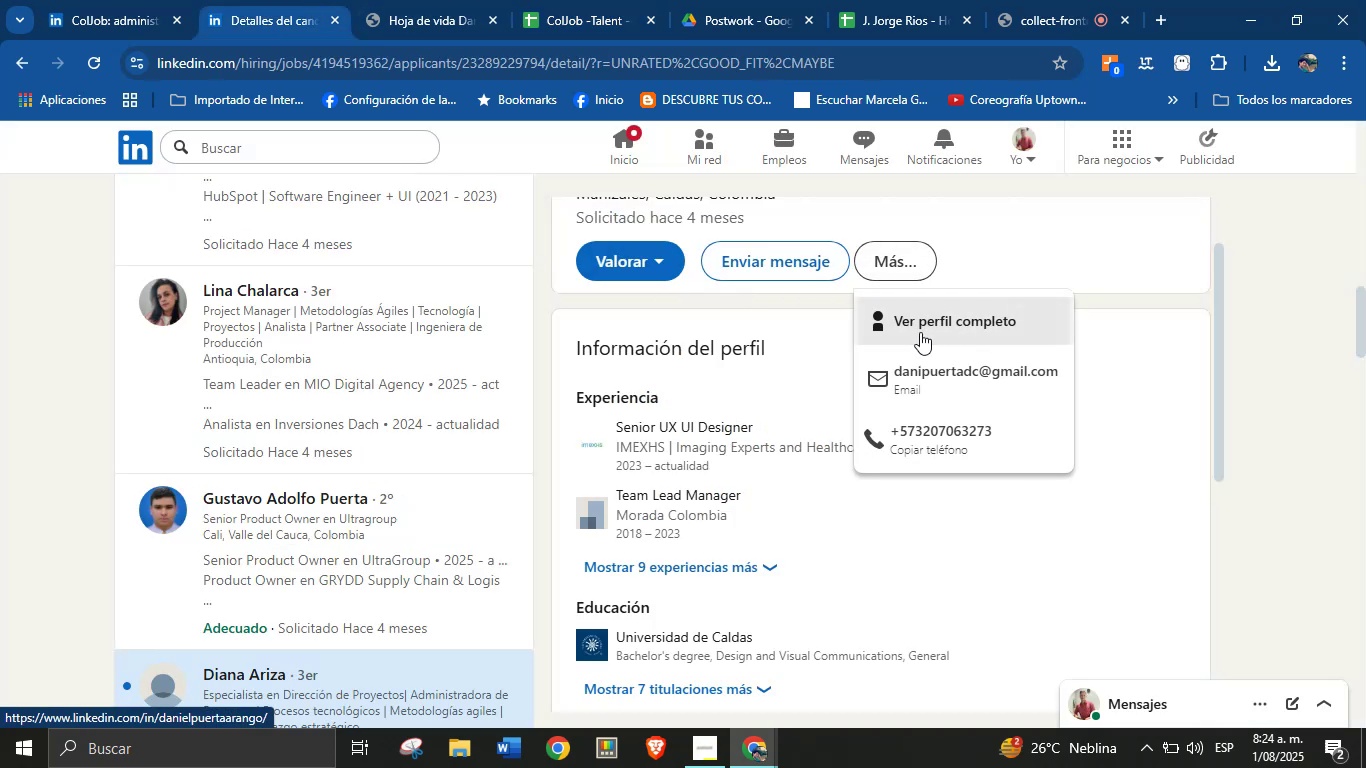 
right_click([928, 330])
 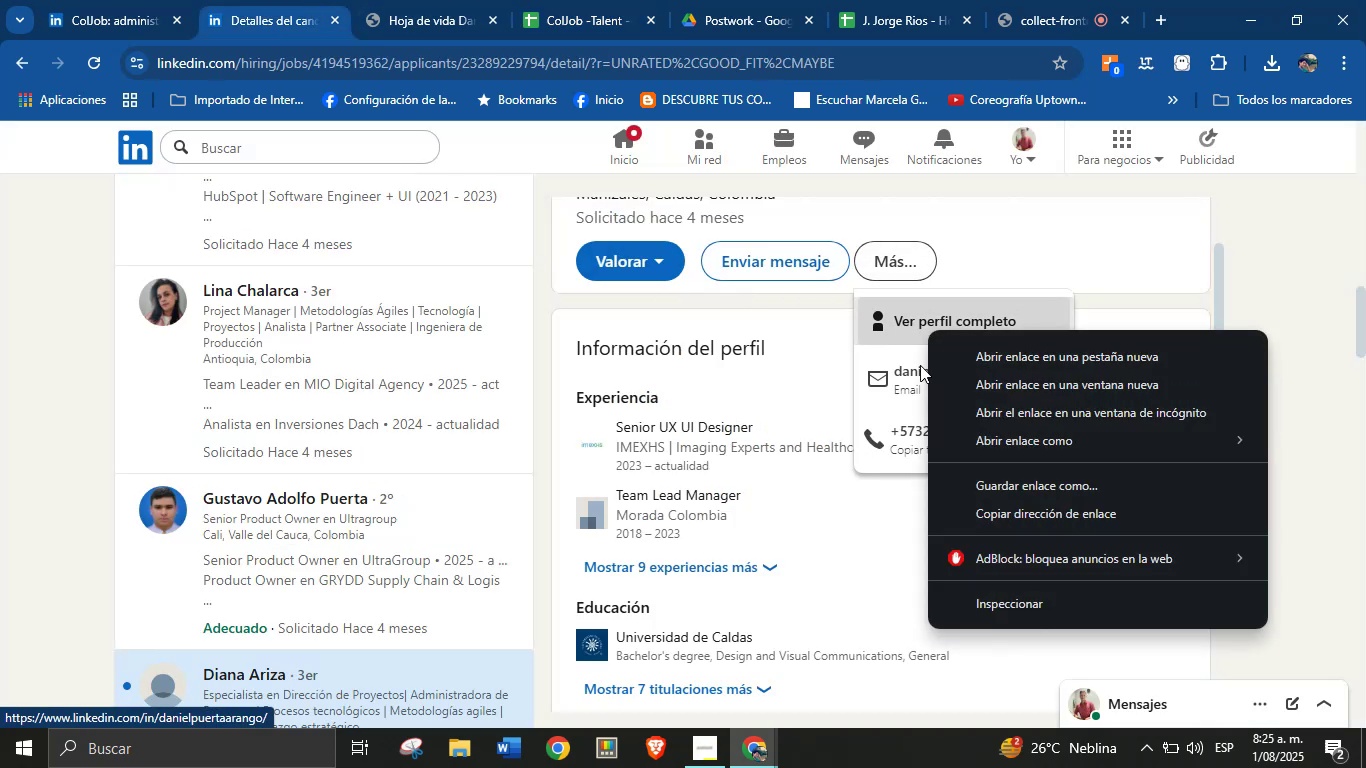 
left_click([1057, 502])
 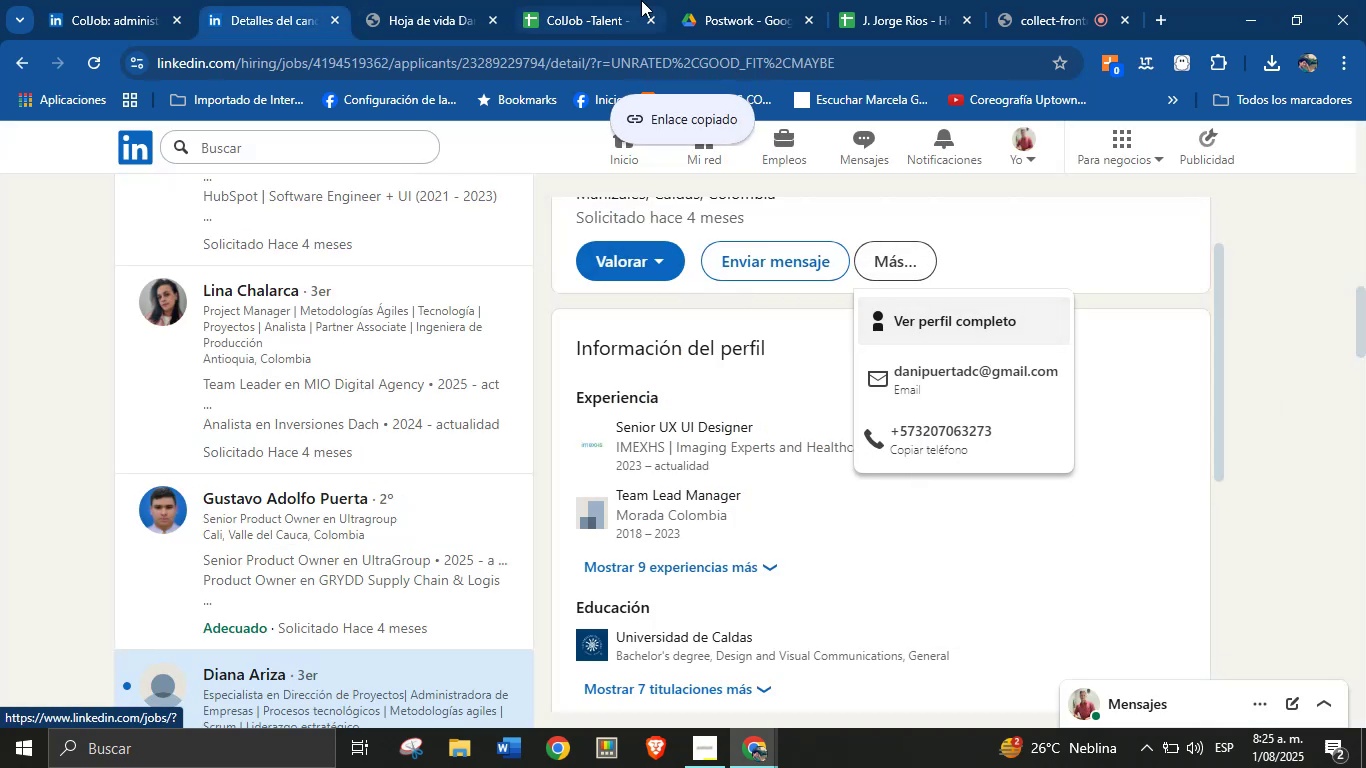 
left_click([621, 0])
 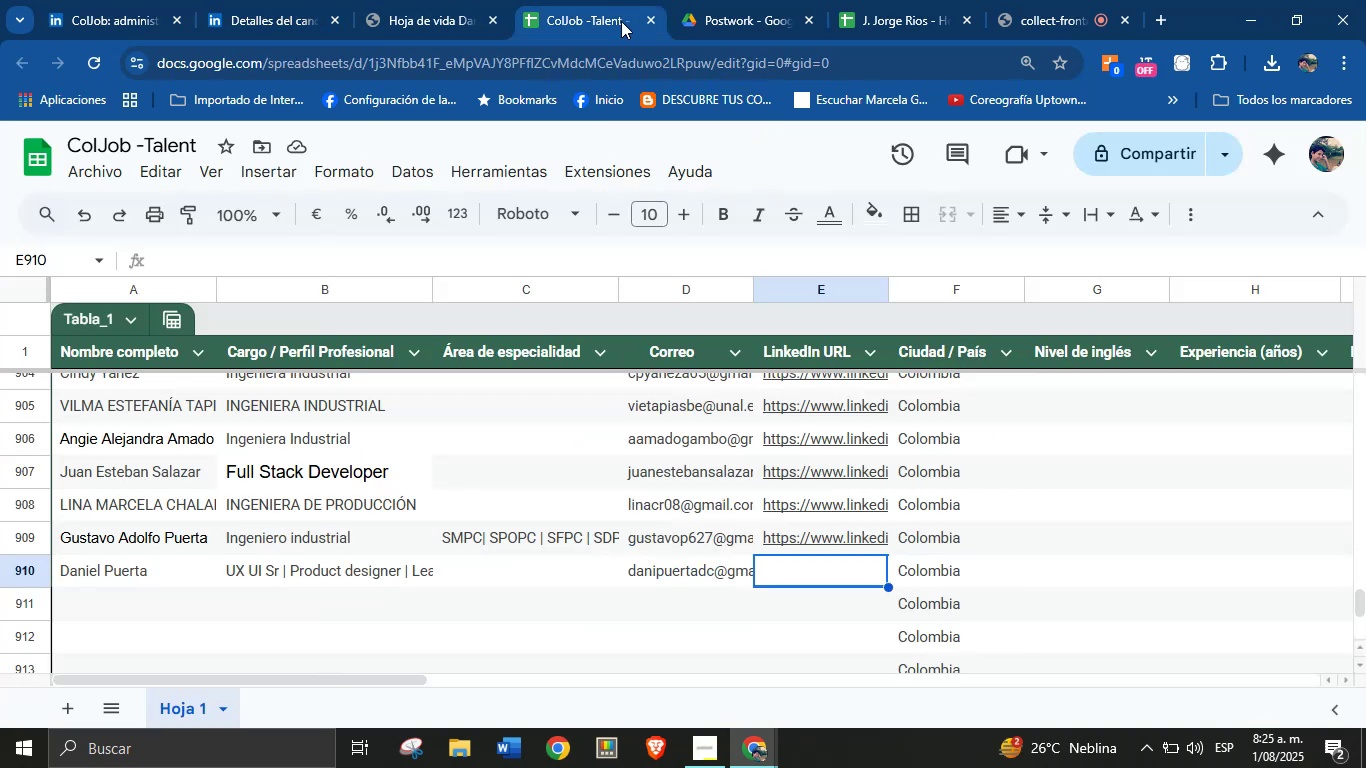 
key(Control+V)
 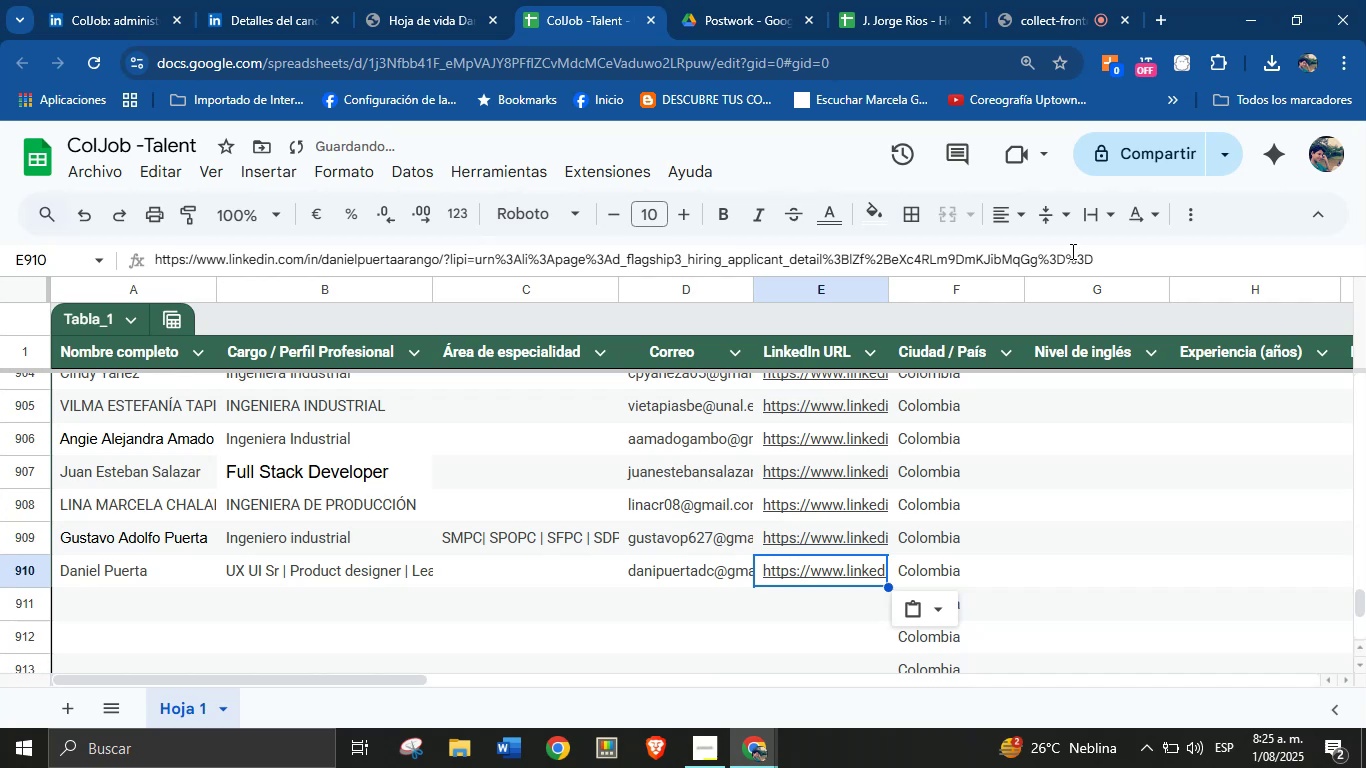 
left_click_drag(start_coordinate=[1093, 249], to_coordinate=[448, 231])
 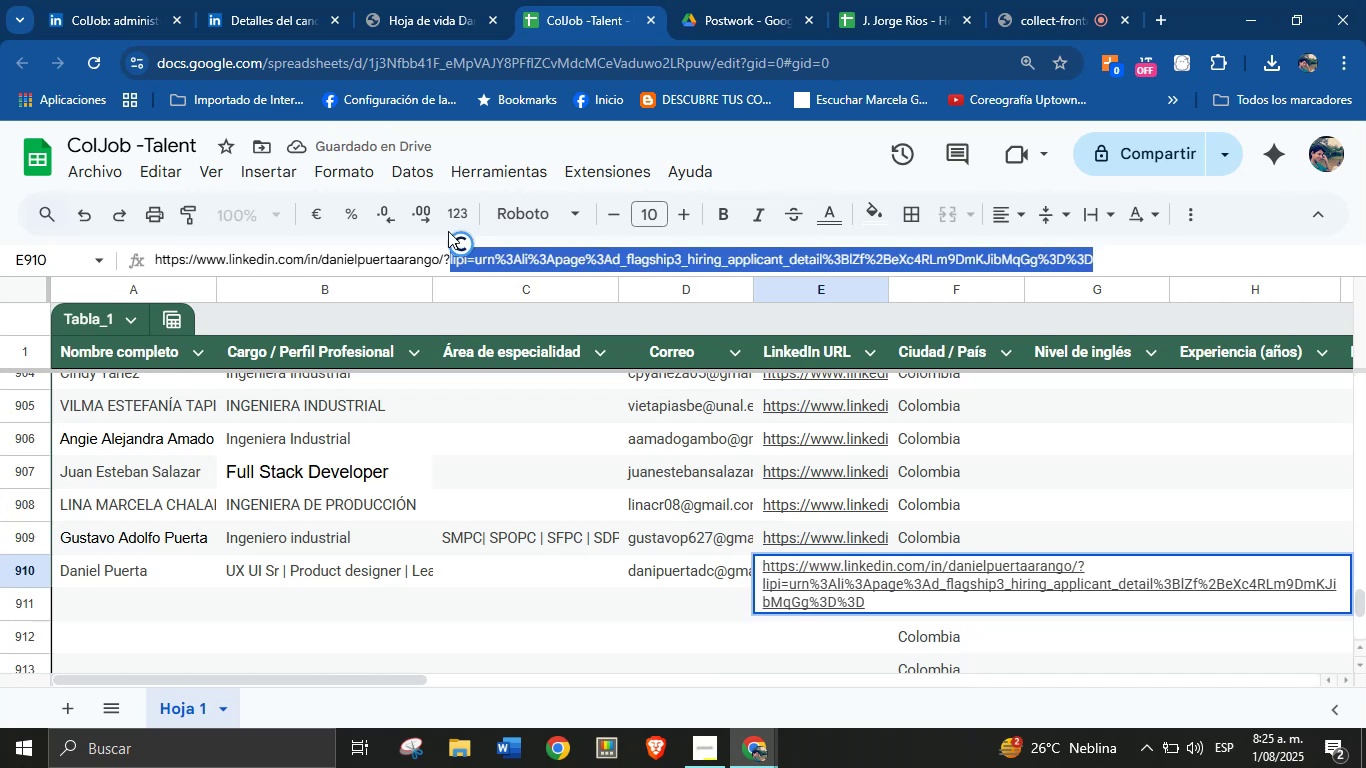 
key(Backspace)
 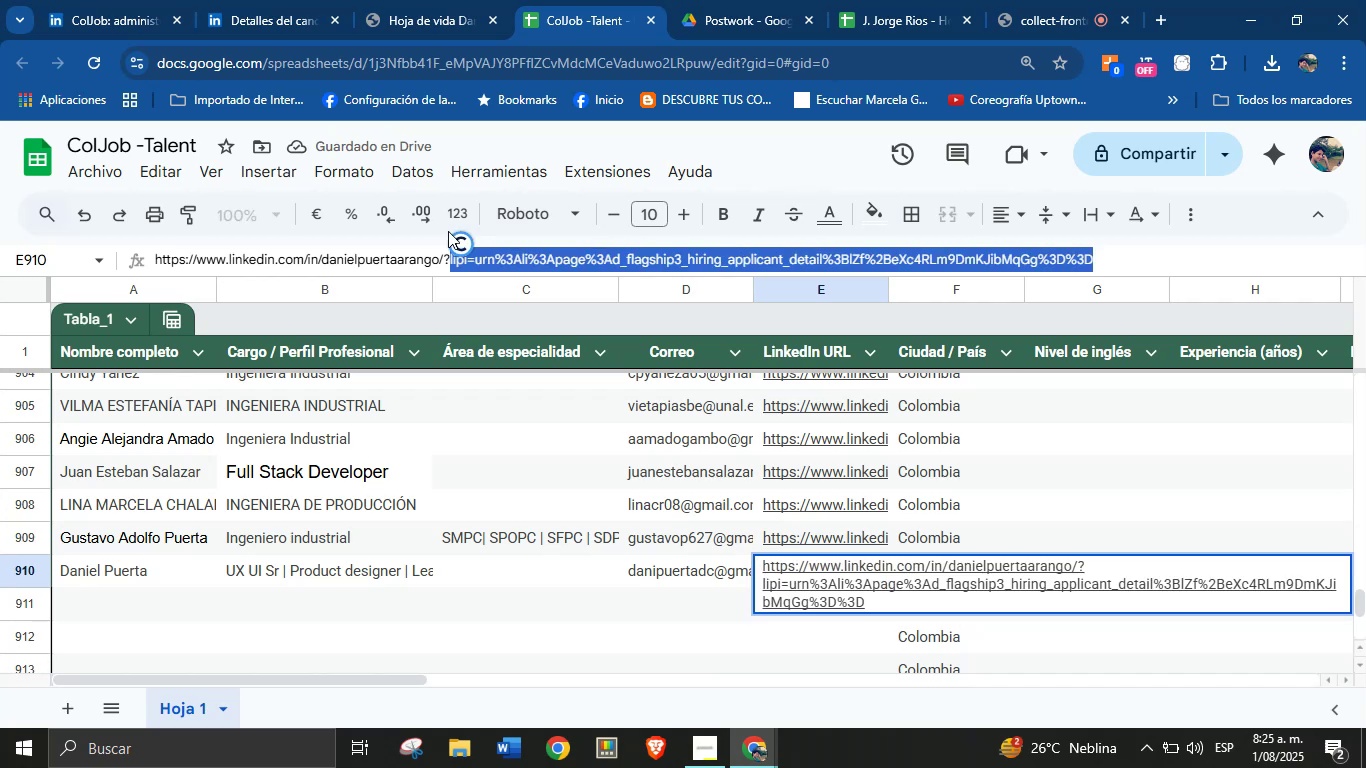 
key(Enter)
 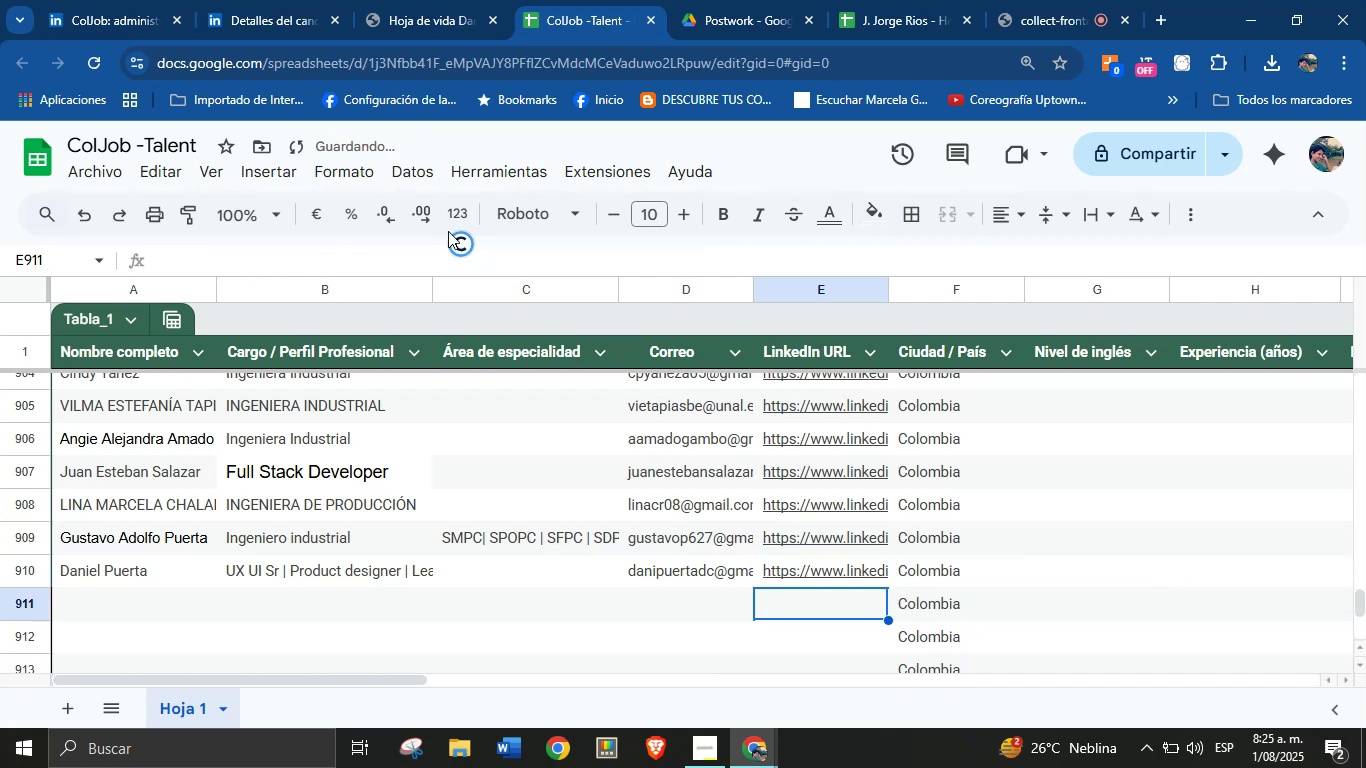 
scroll: coordinate [233, 513], scroll_direction: down, amount: 1.0
 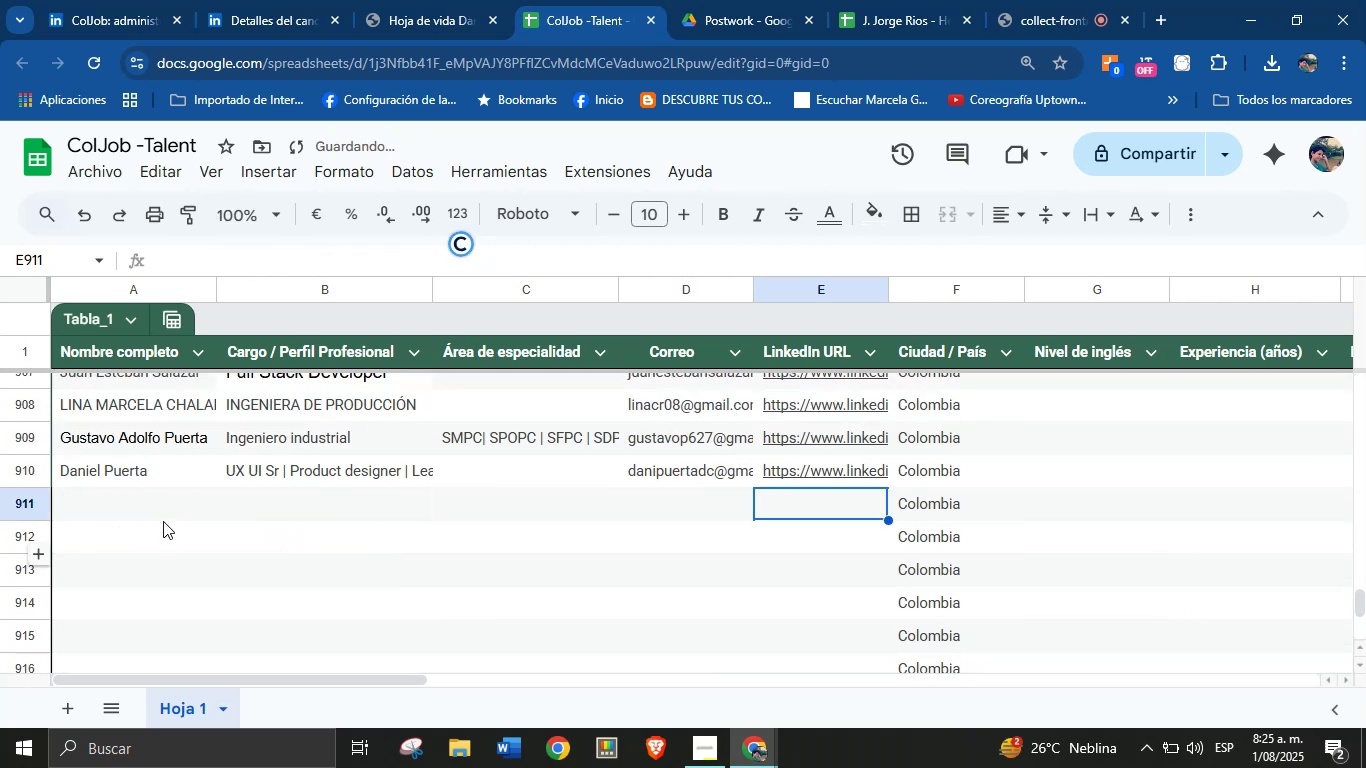 
left_click([163, 503])
 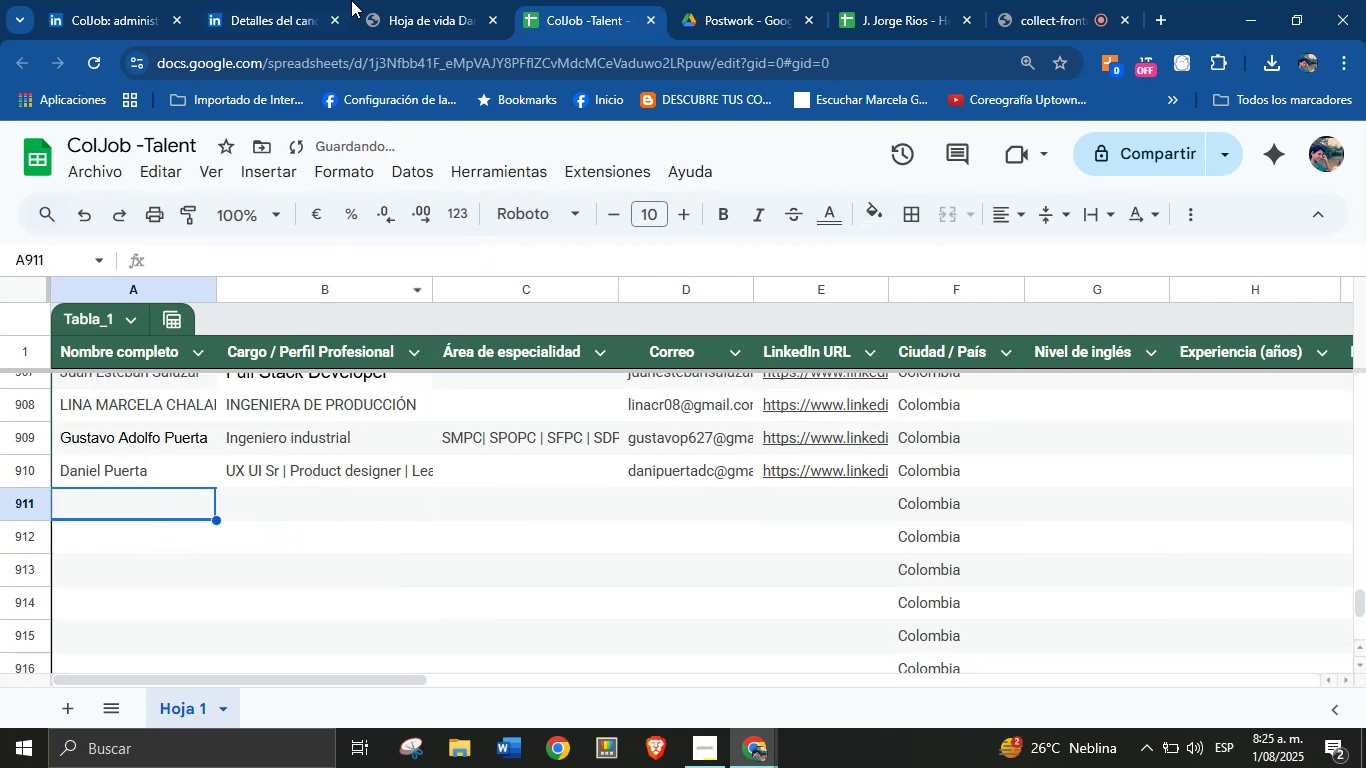 
left_click([378, 0])
 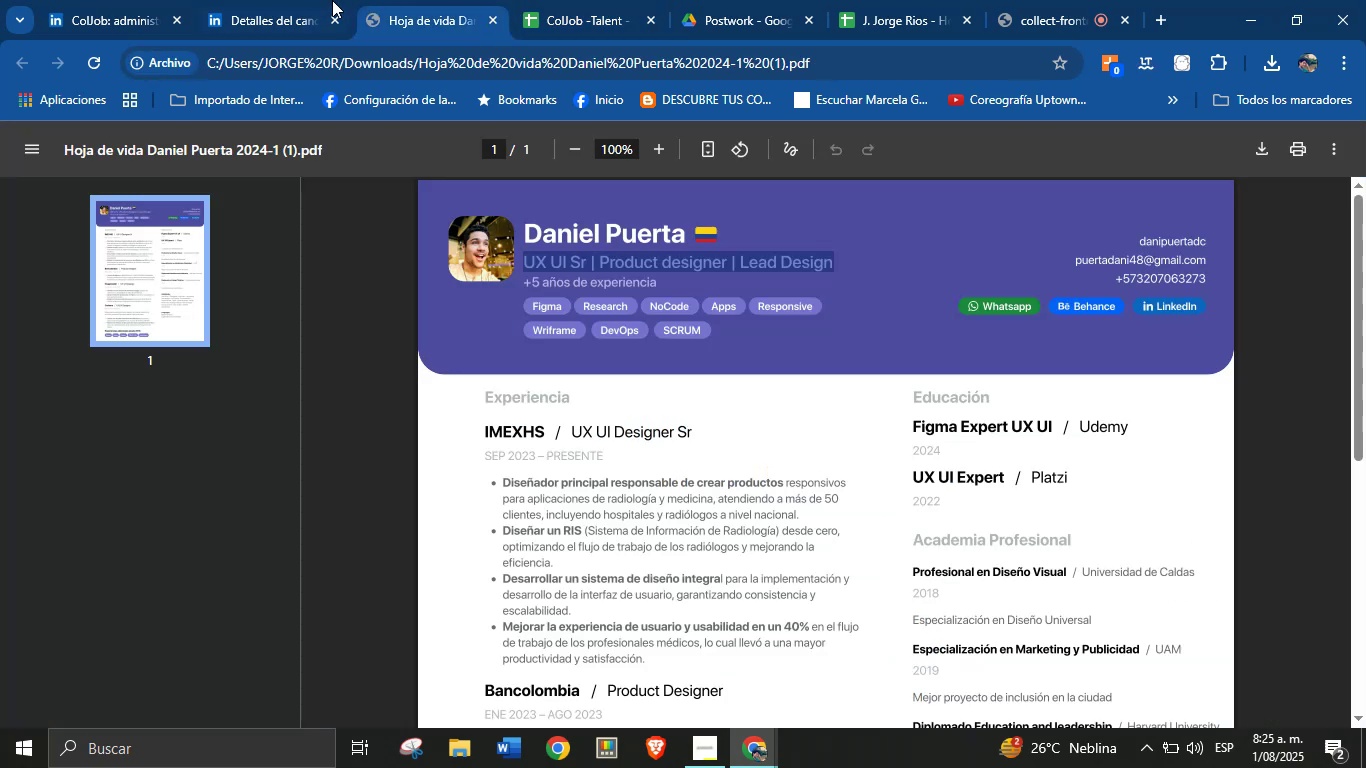 
left_click([318, 0])
 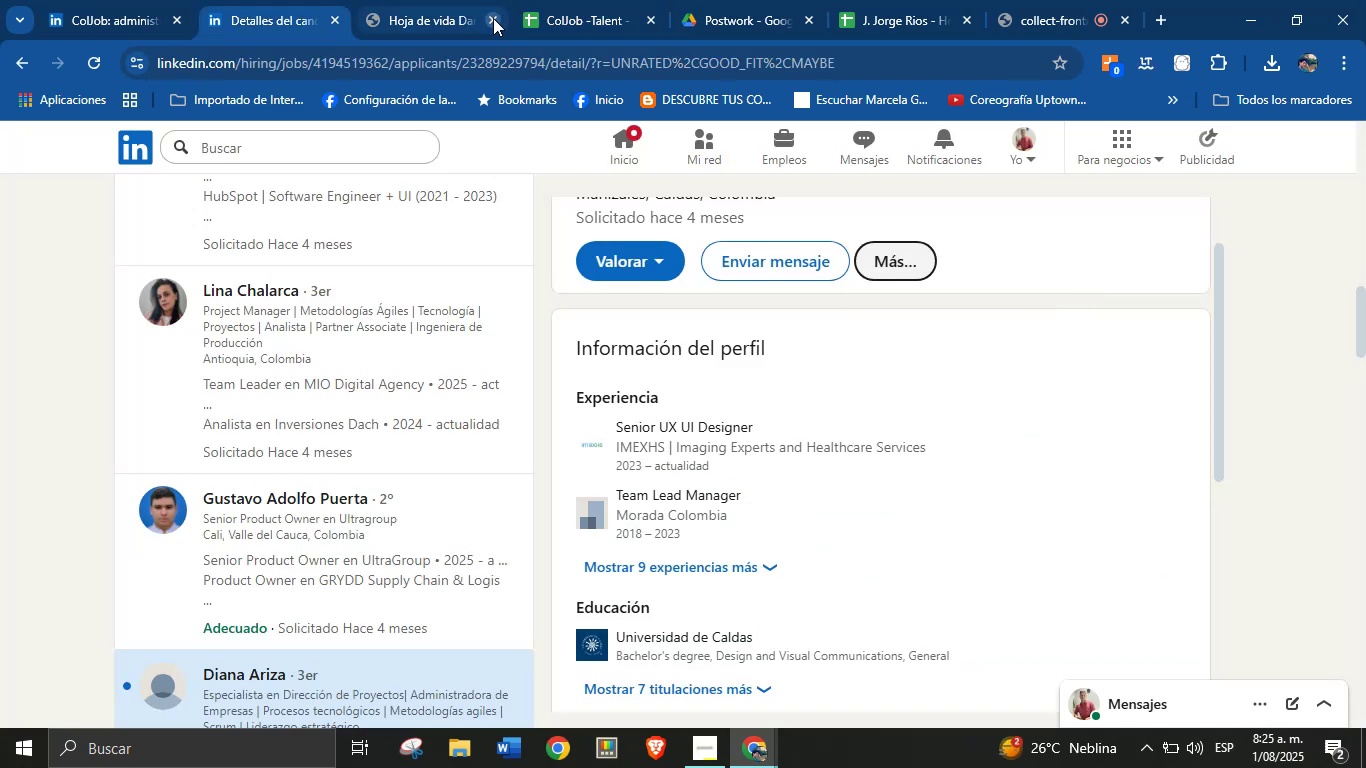 
left_click([492, 19])
 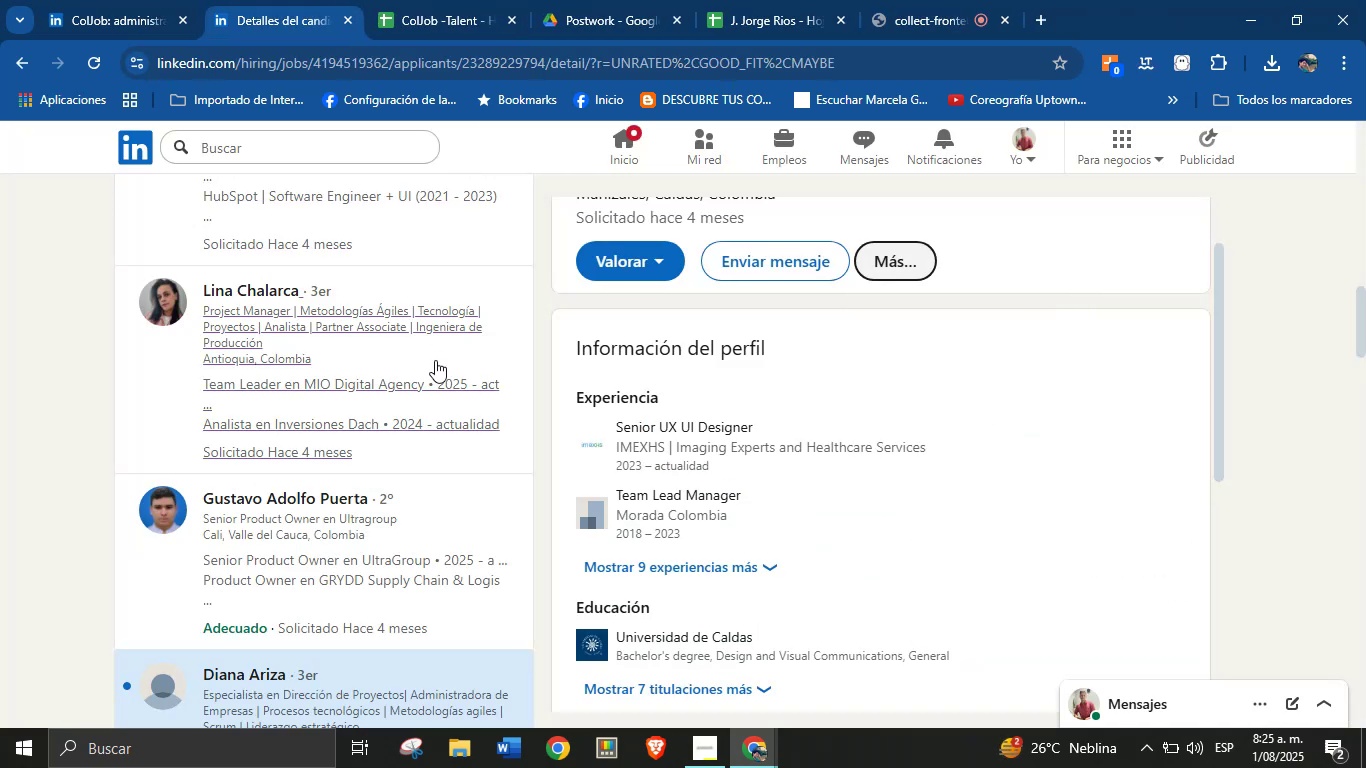 
scroll: coordinate [395, 430], scroll_direction: none, amount: 0.0
 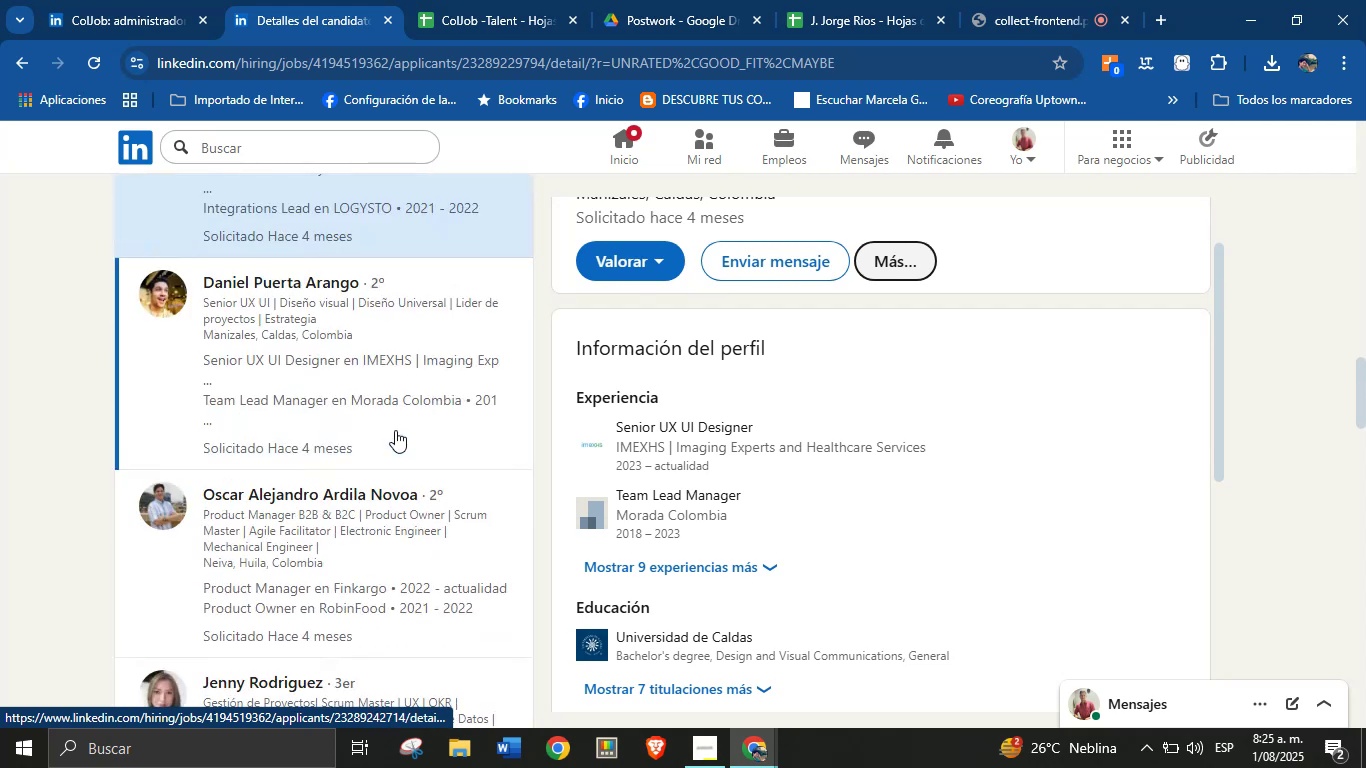 
scroll: coordinate [394, 430], scroll_direction: up, amount: 2.0
 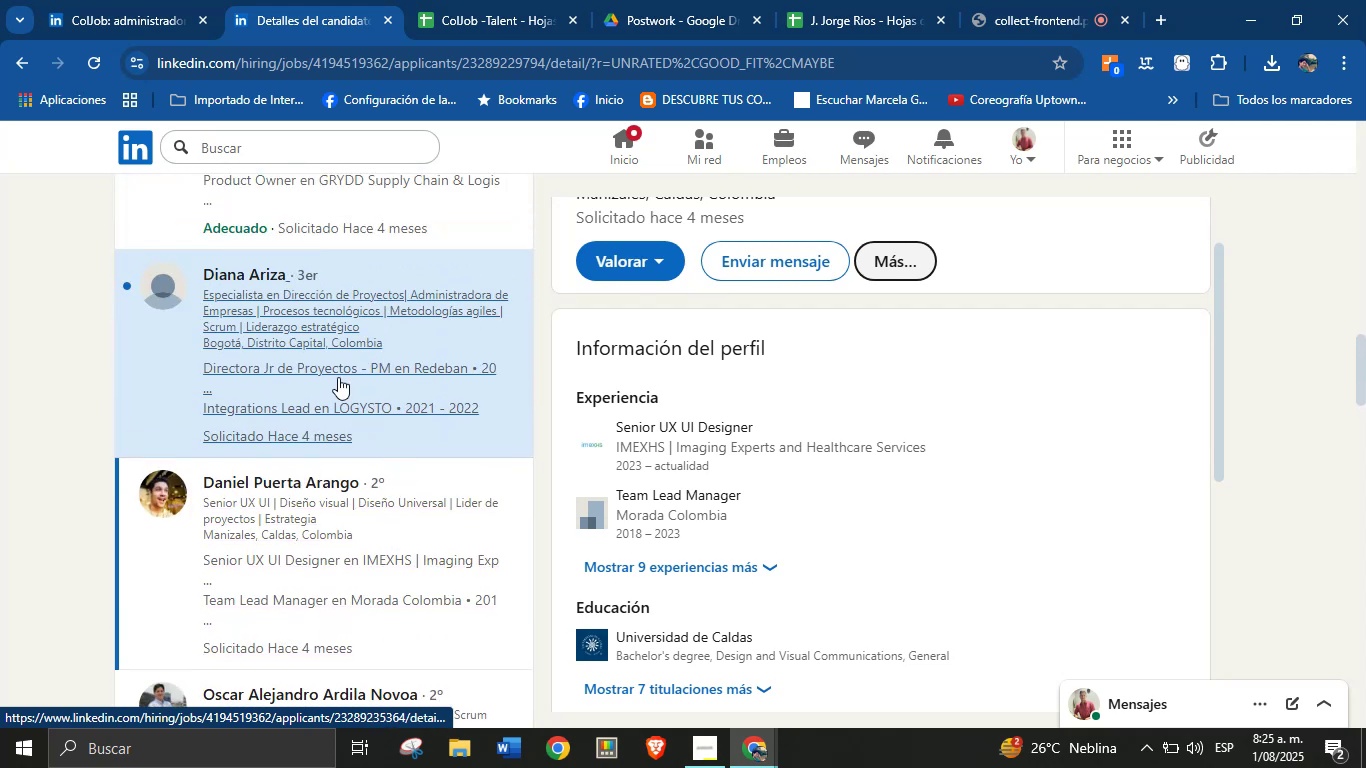 
left_click([330, 351])
 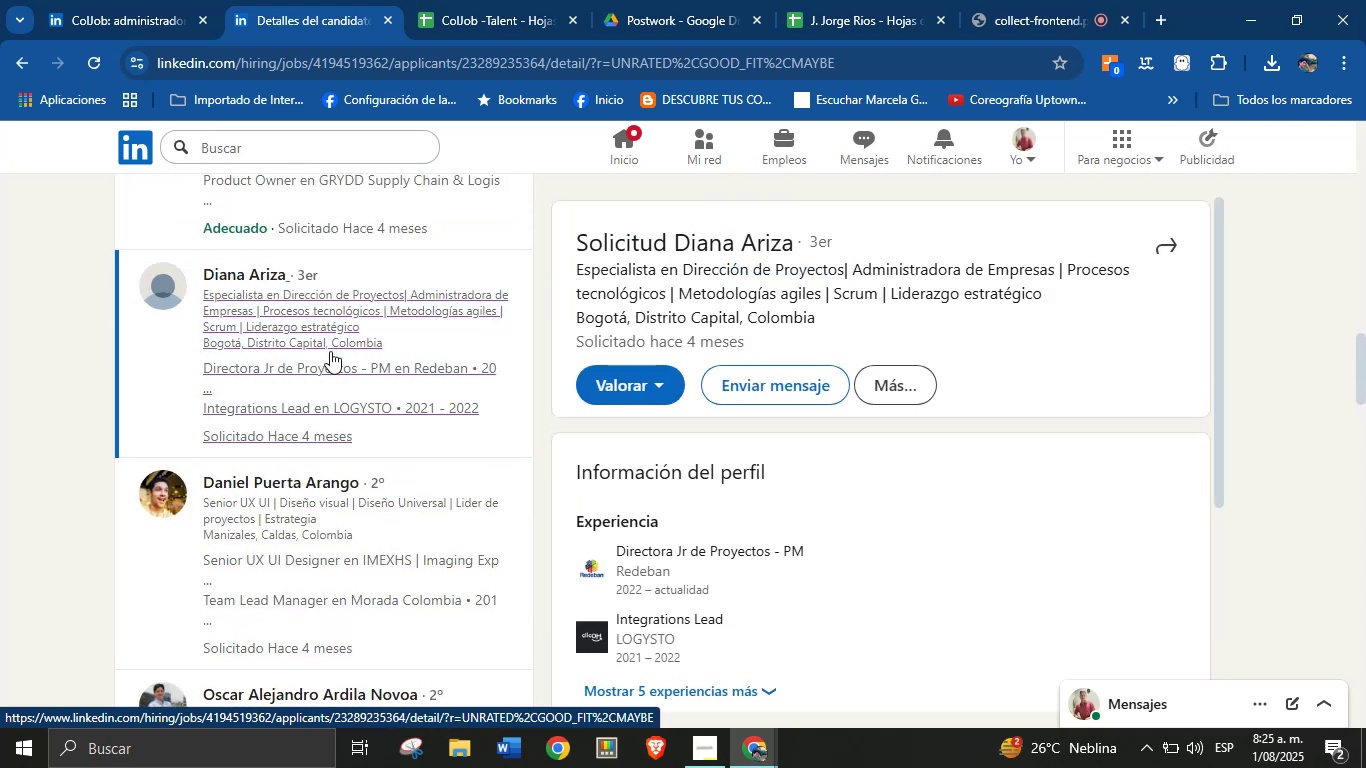 
scroll: coordinate [788, 490], scroll_direction: down, amount: 6.0
 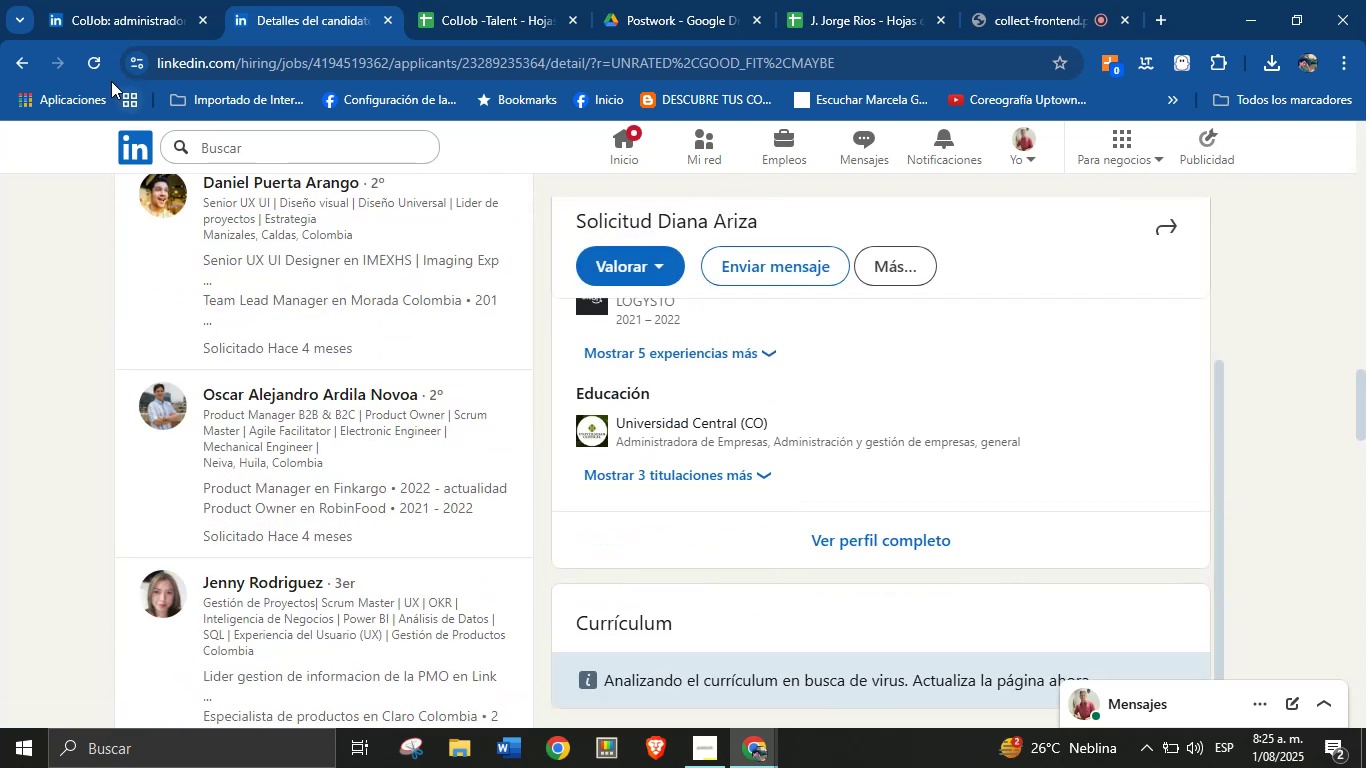 
left_click([96, 68])
 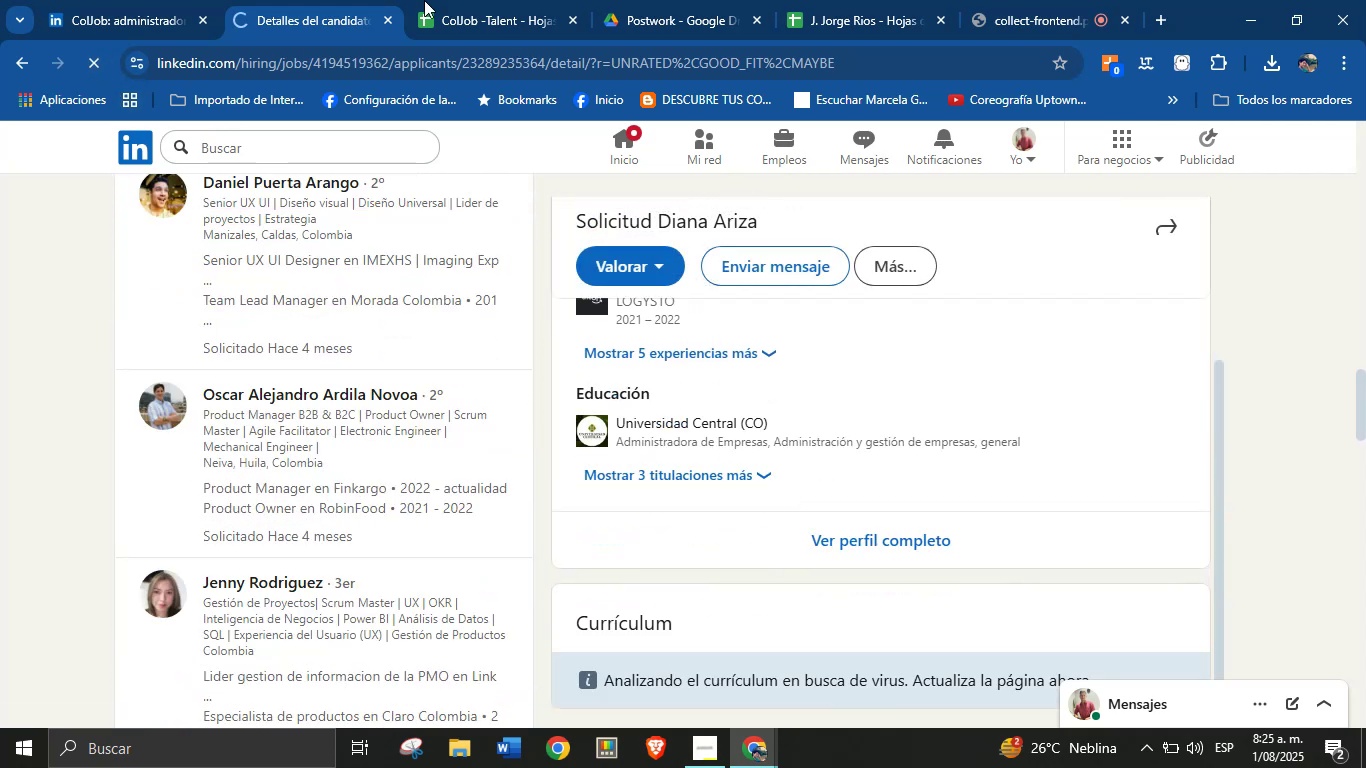 
left_click([644, 0])
 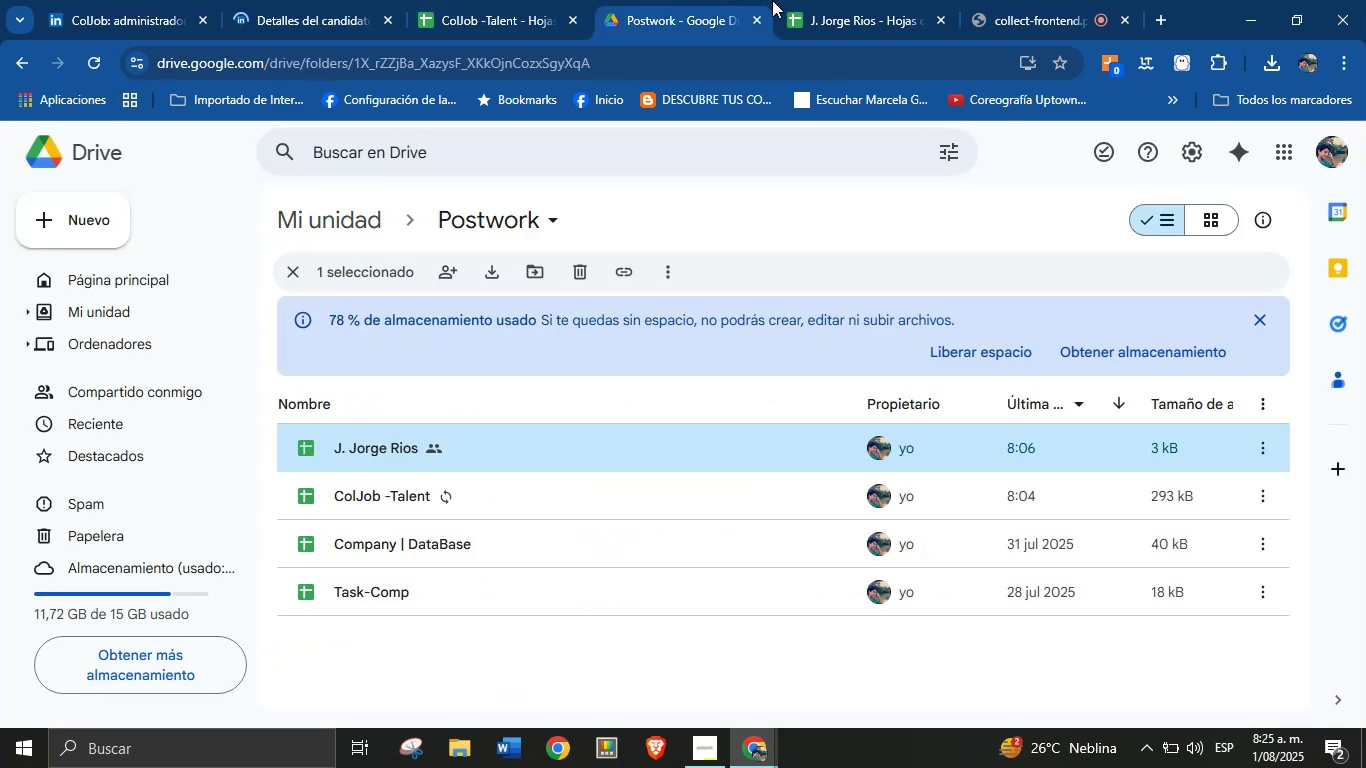 
left_click([820, 0])
 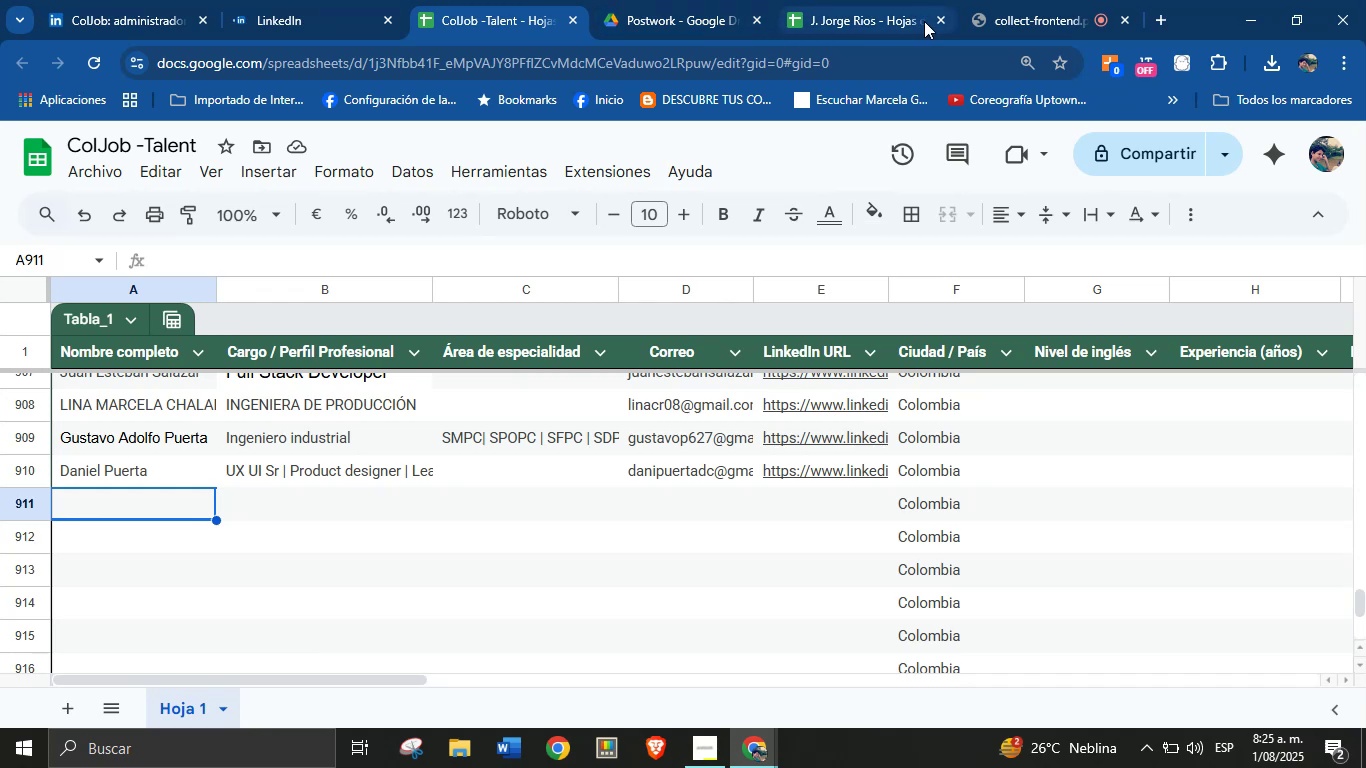 
left_click([936, 20])
 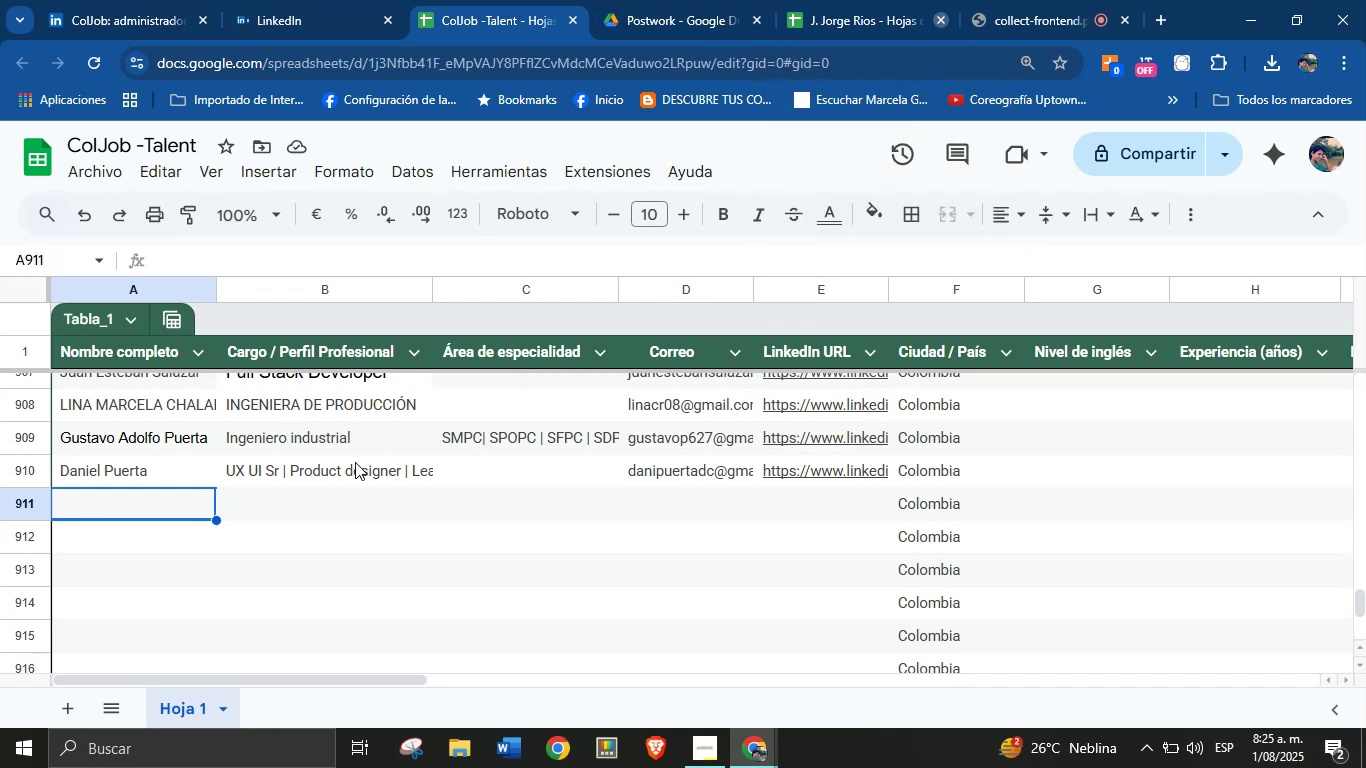 
type(Diana Ariza)
key(Tab)
 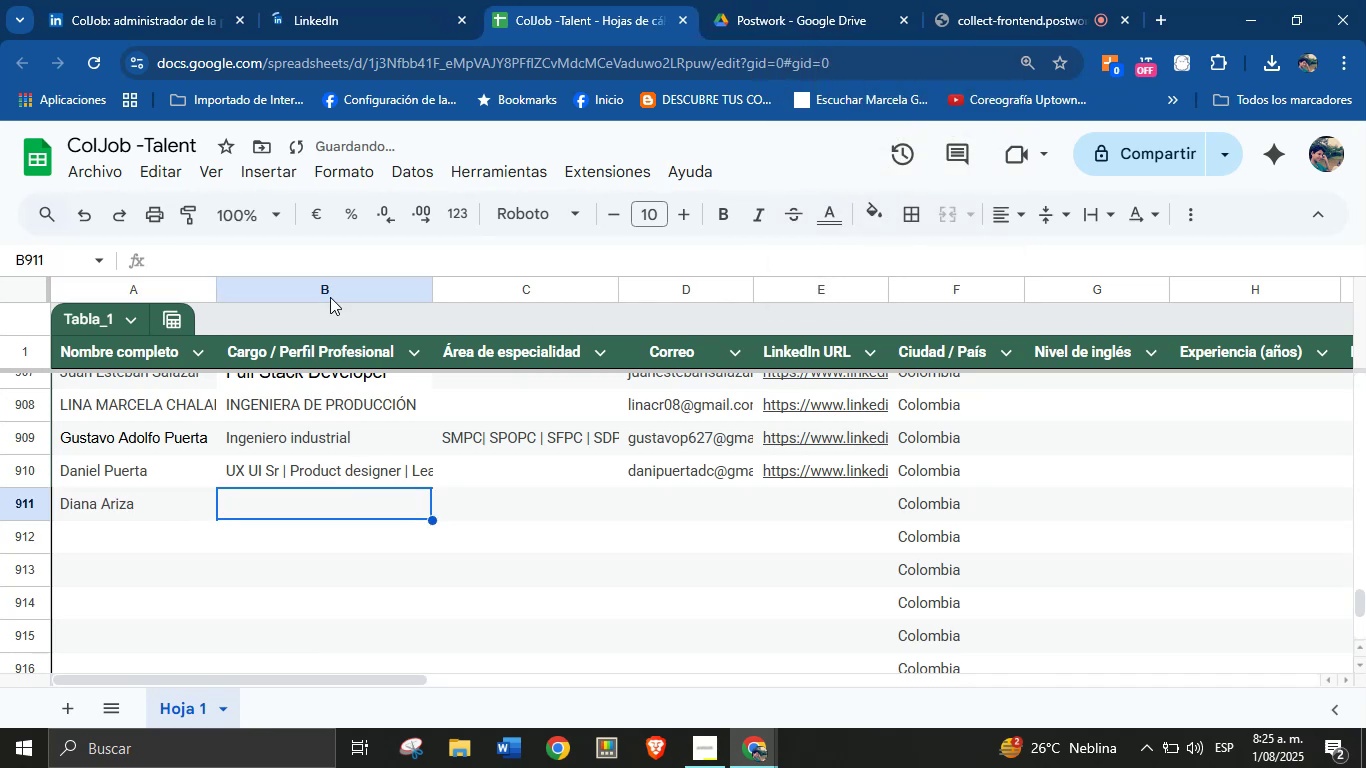 
left_click([337, 0])
 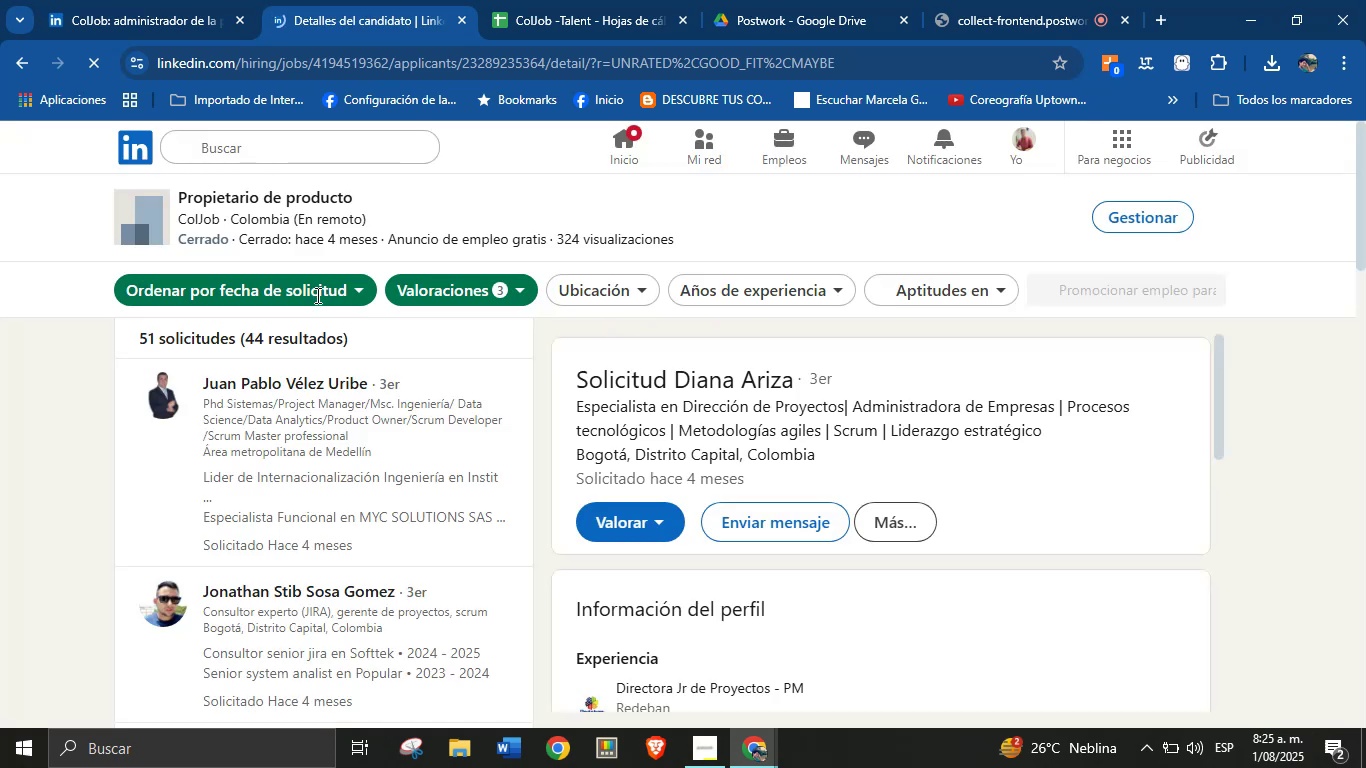 
wait(15.84)
 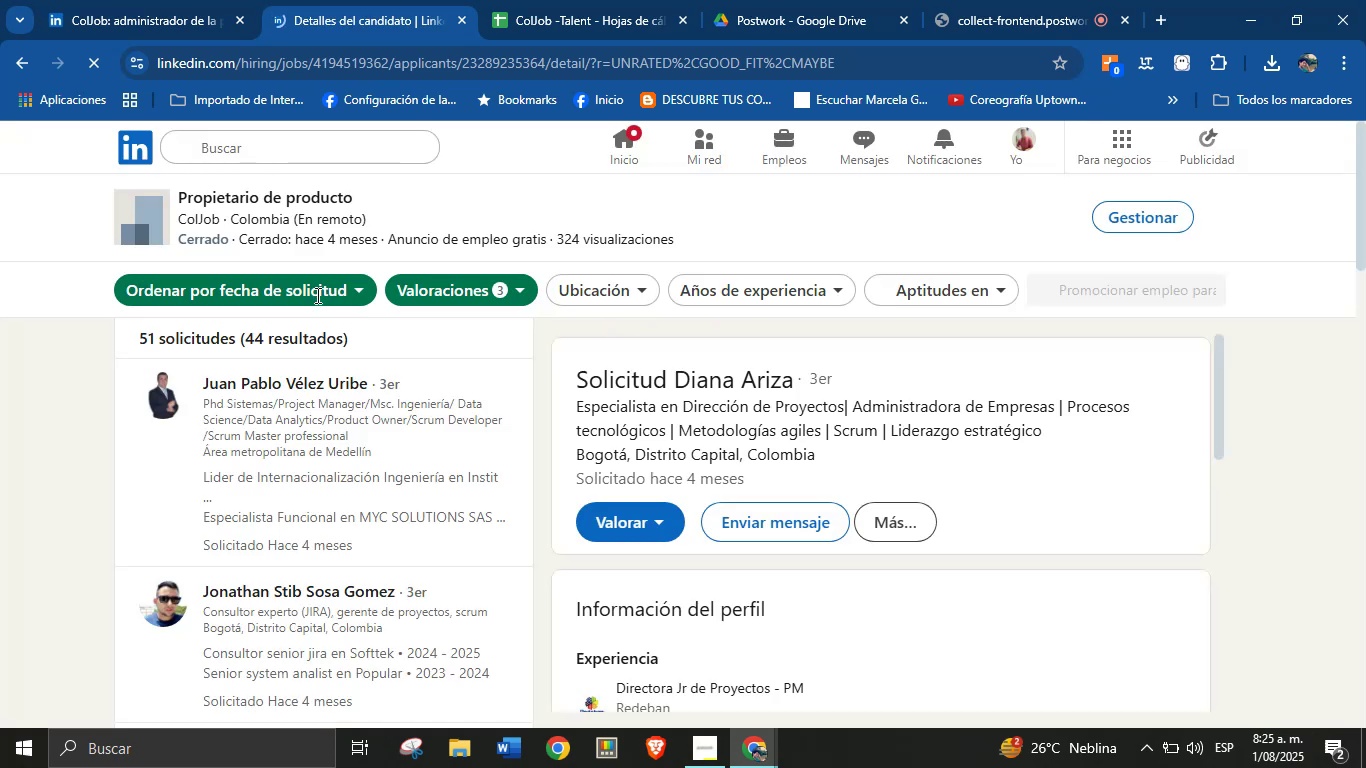 
mouse_move([755, 402])
 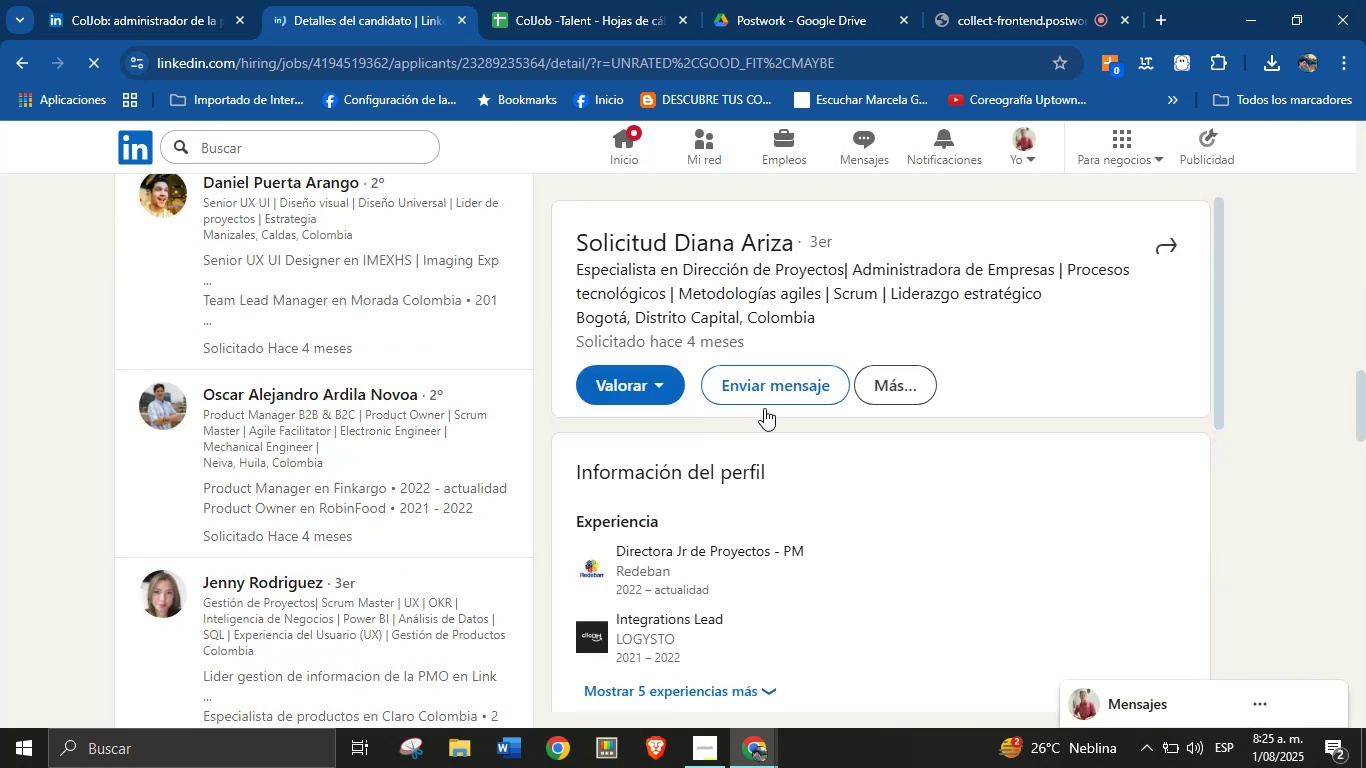 
scroll: coordinate [772, 408], scroll_direction: down, amount: 4.0
 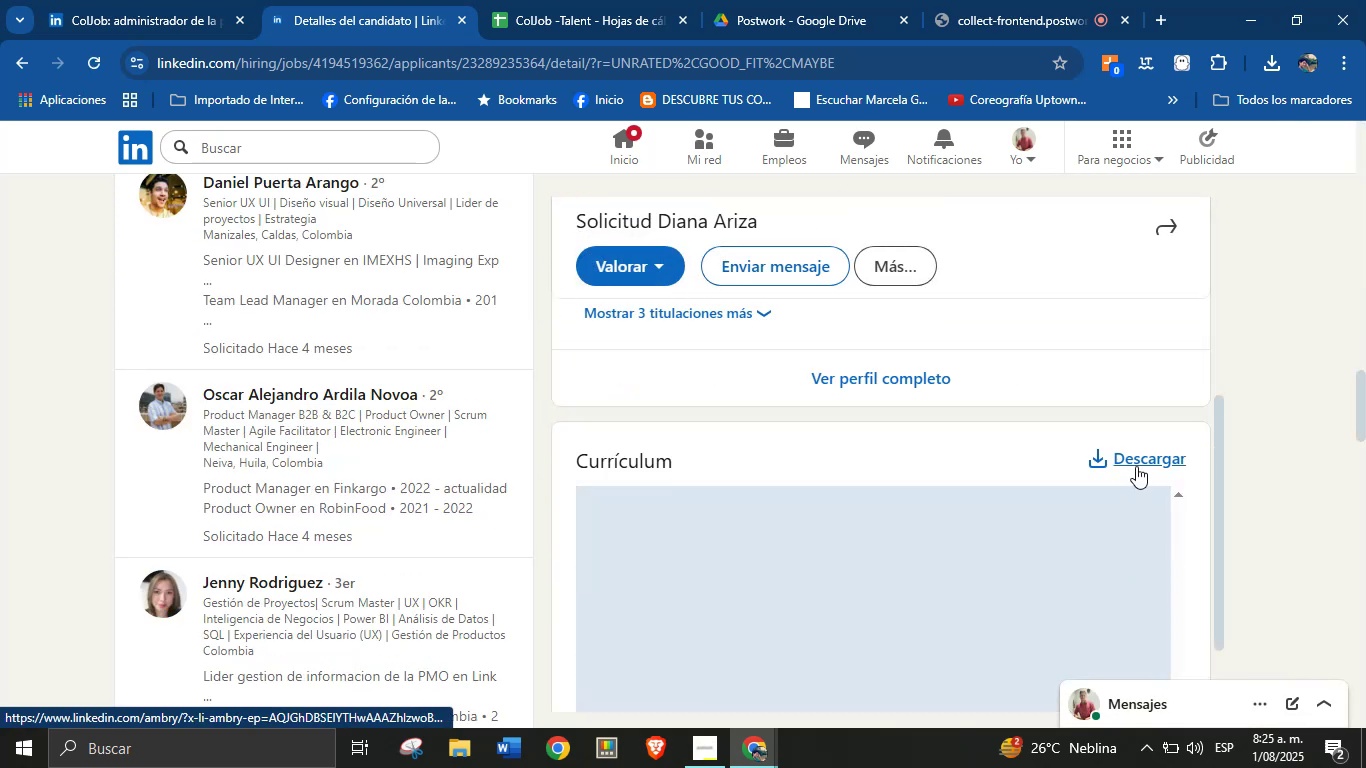 
wait(6.2)
 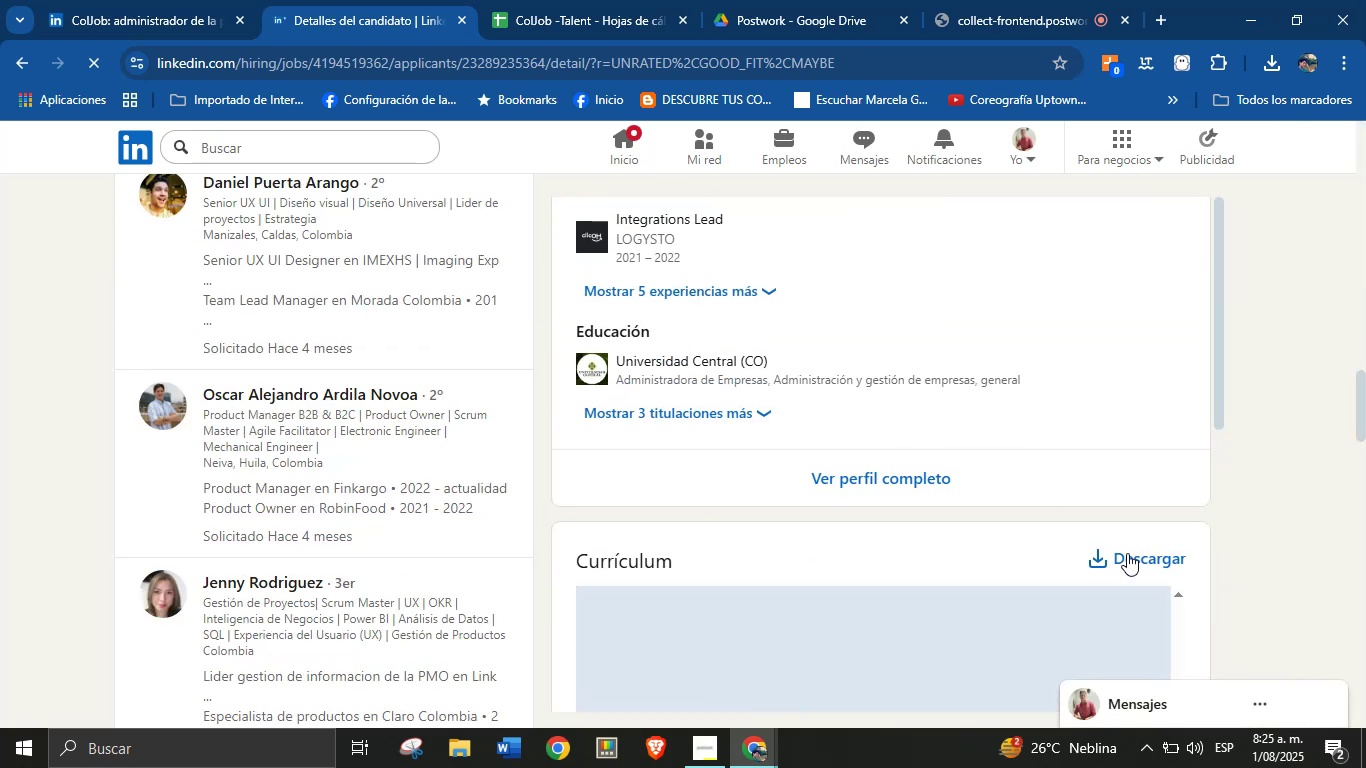 
left_click([1137, 462])
 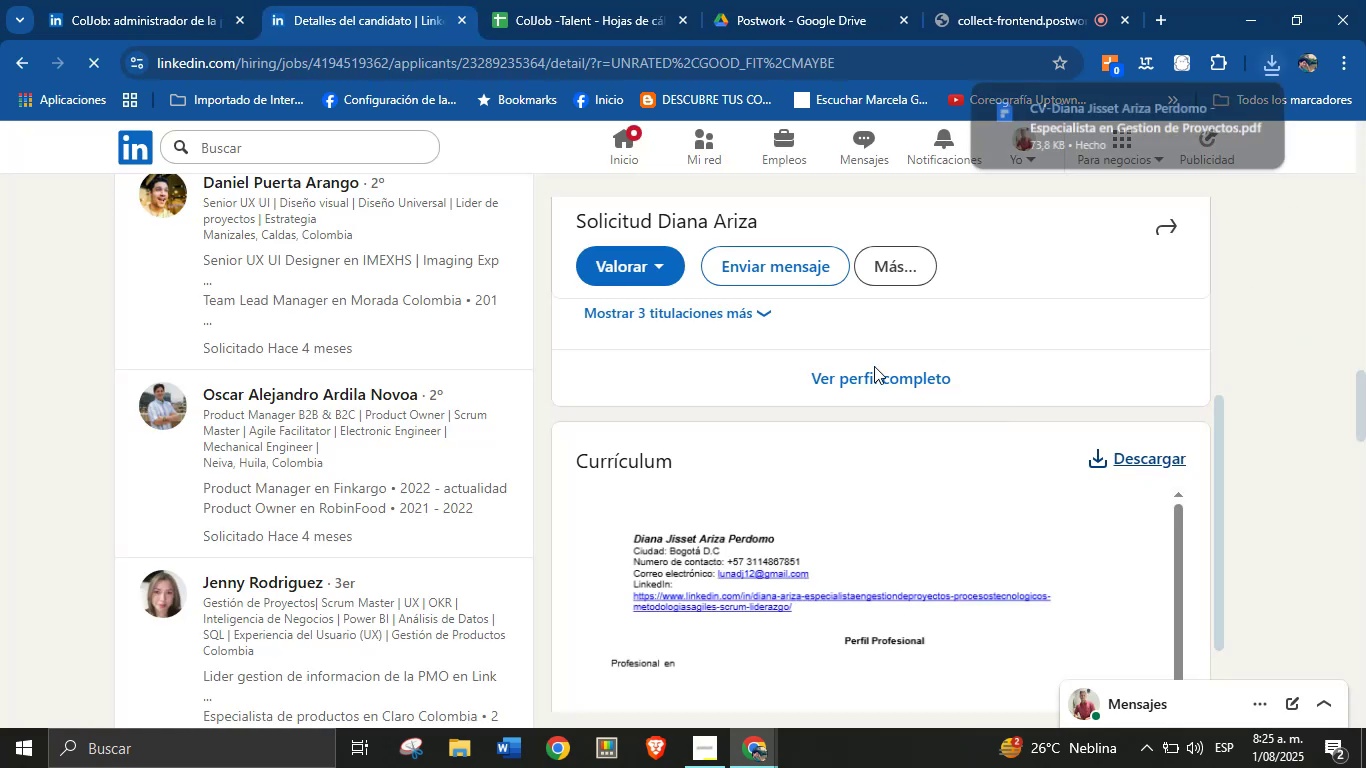 
left_click([1068, 125])
 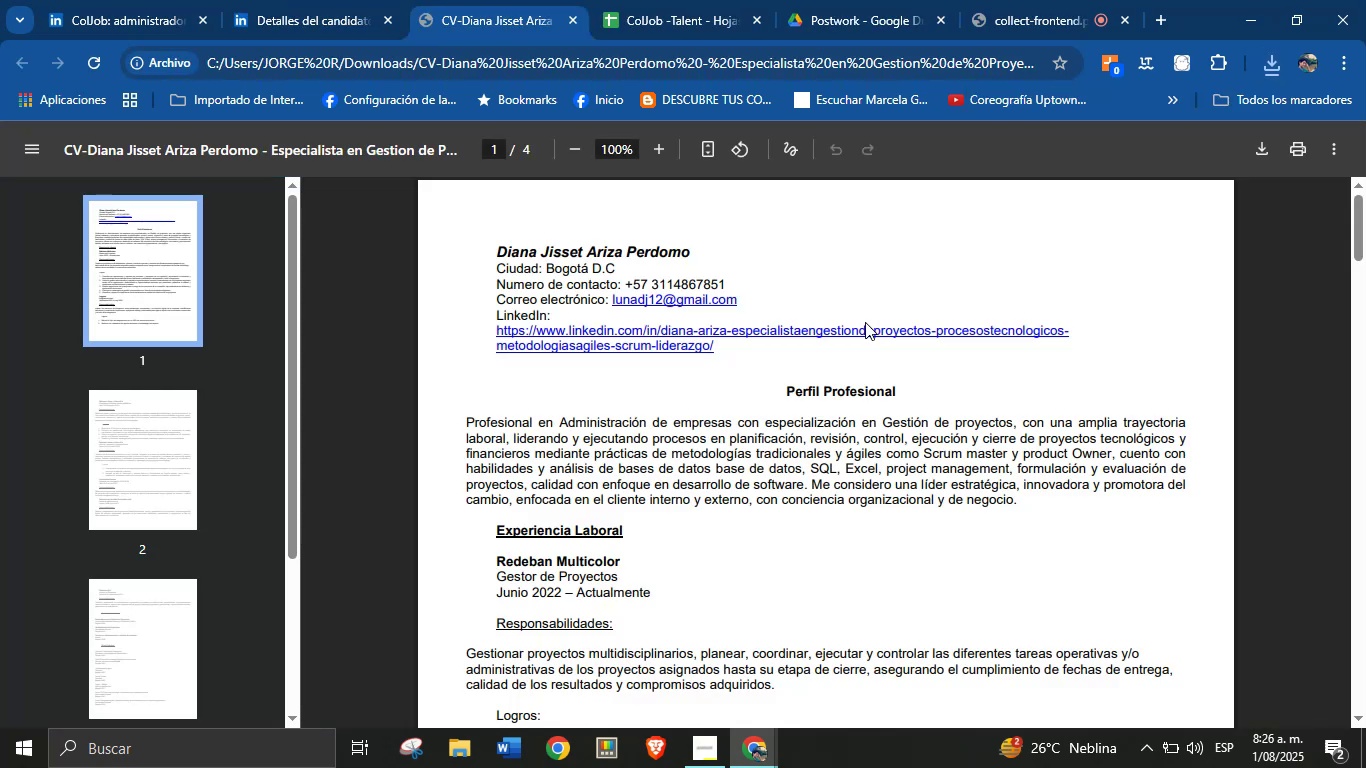 
left_click([765, 430])
 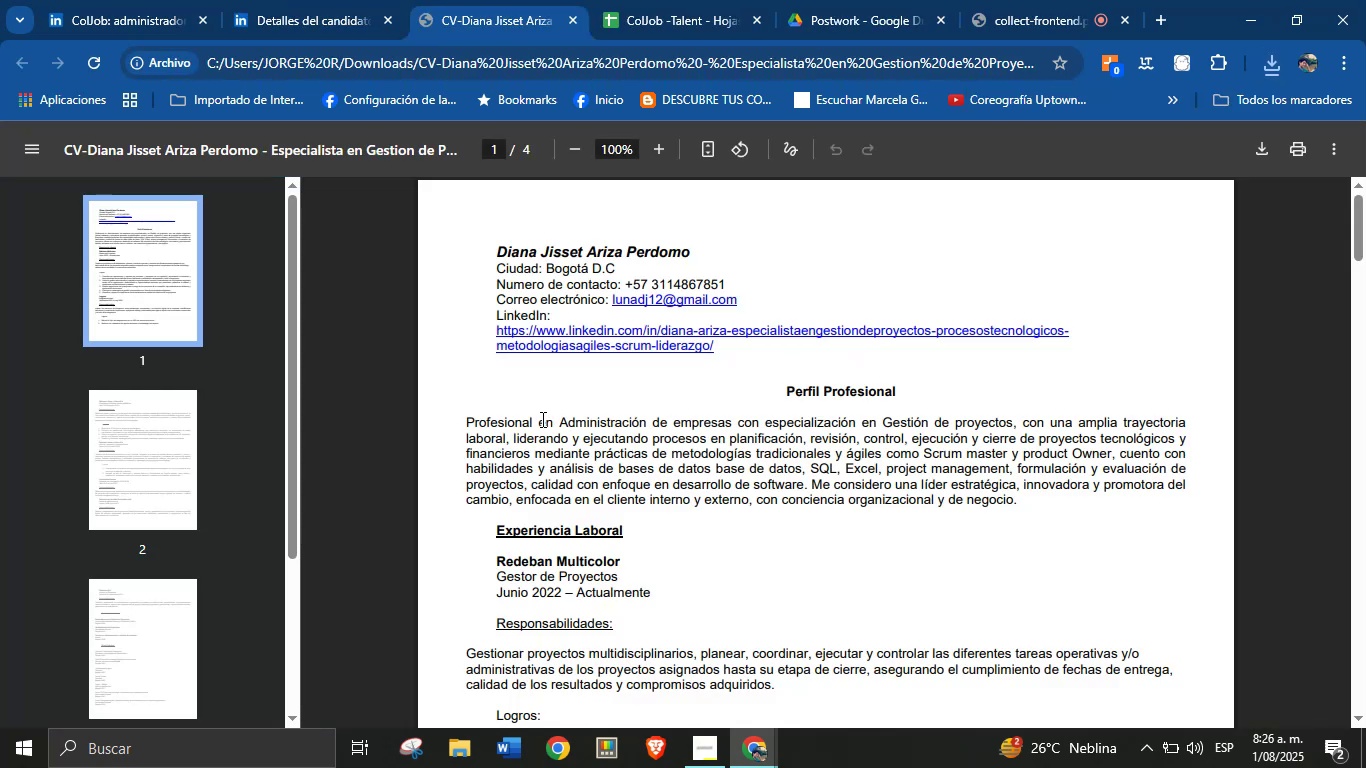 
left_click_drag(start_coordinate=[563, 421], to_coordinate=[727, 417])
 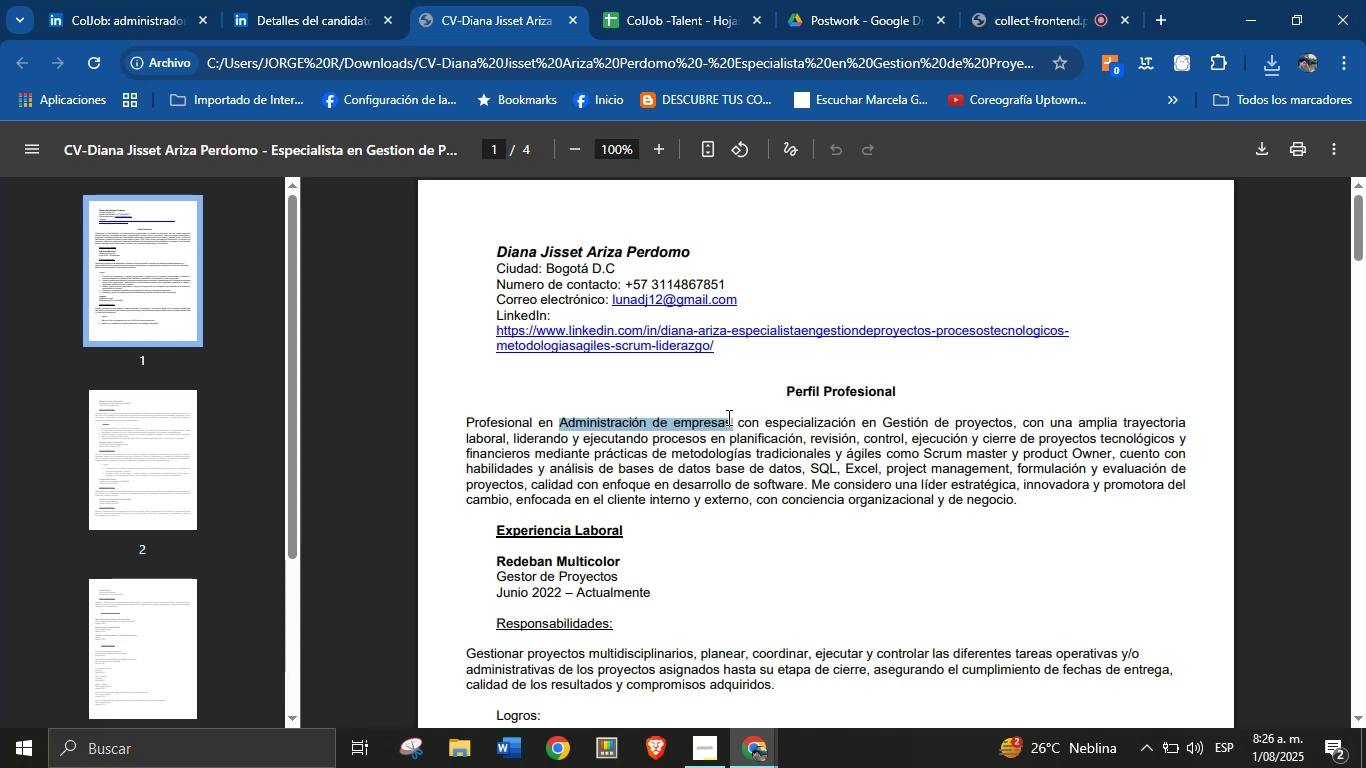 
key(Control+C)
 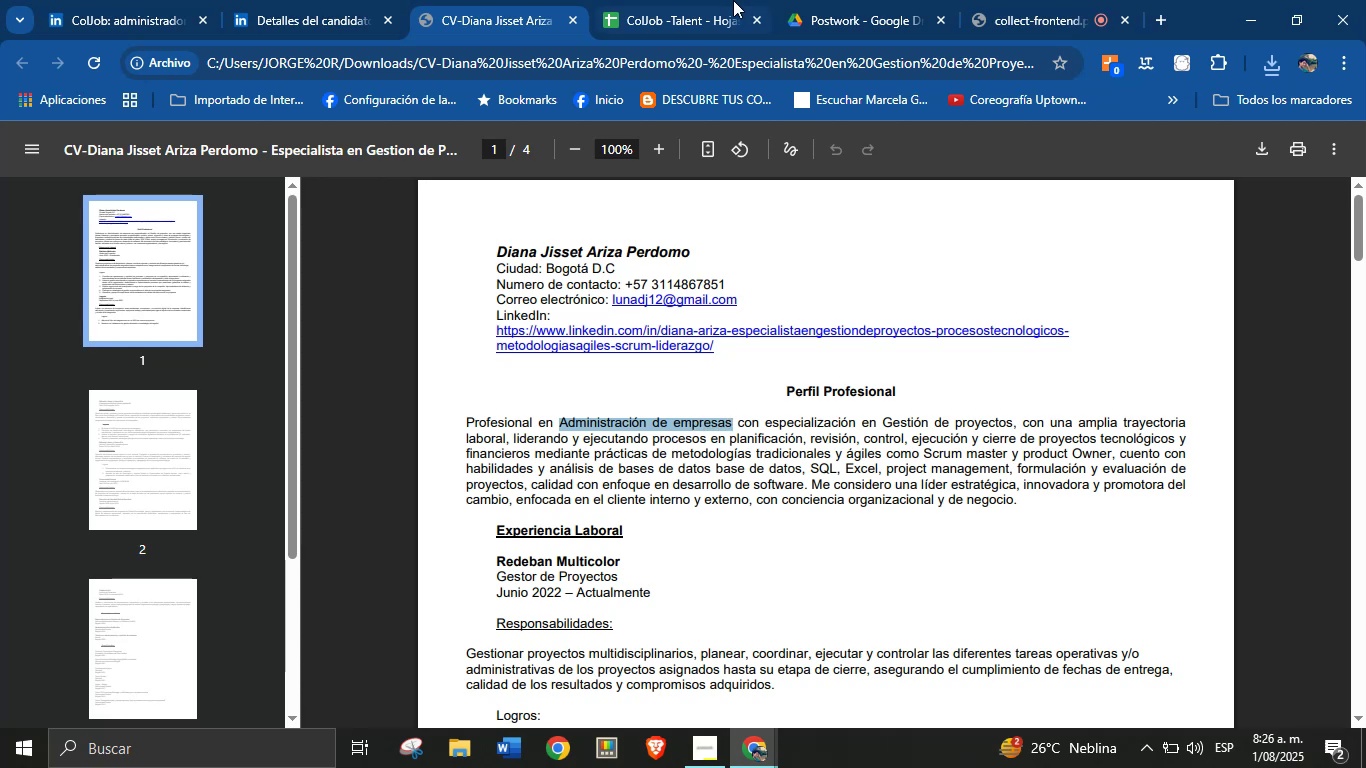 
left_click([702, 0])
 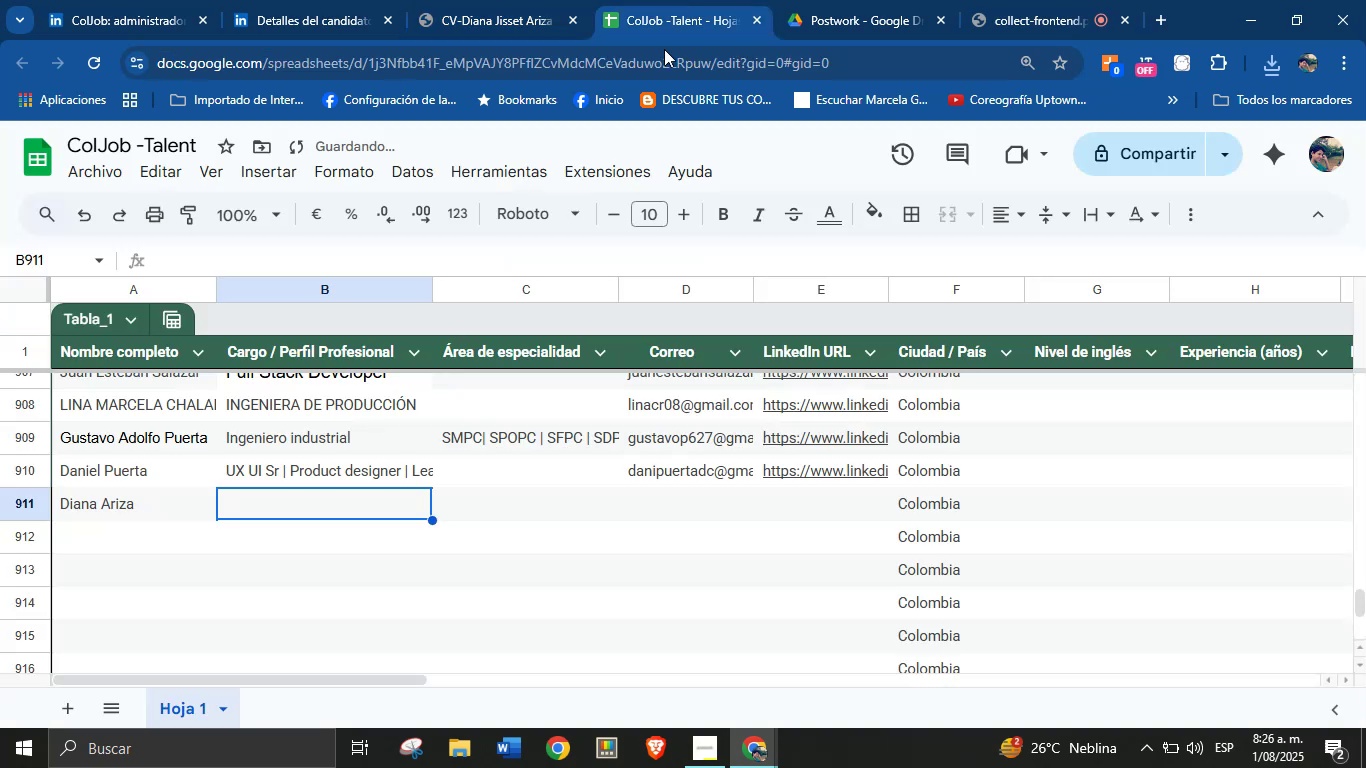 
key(Control+V)
 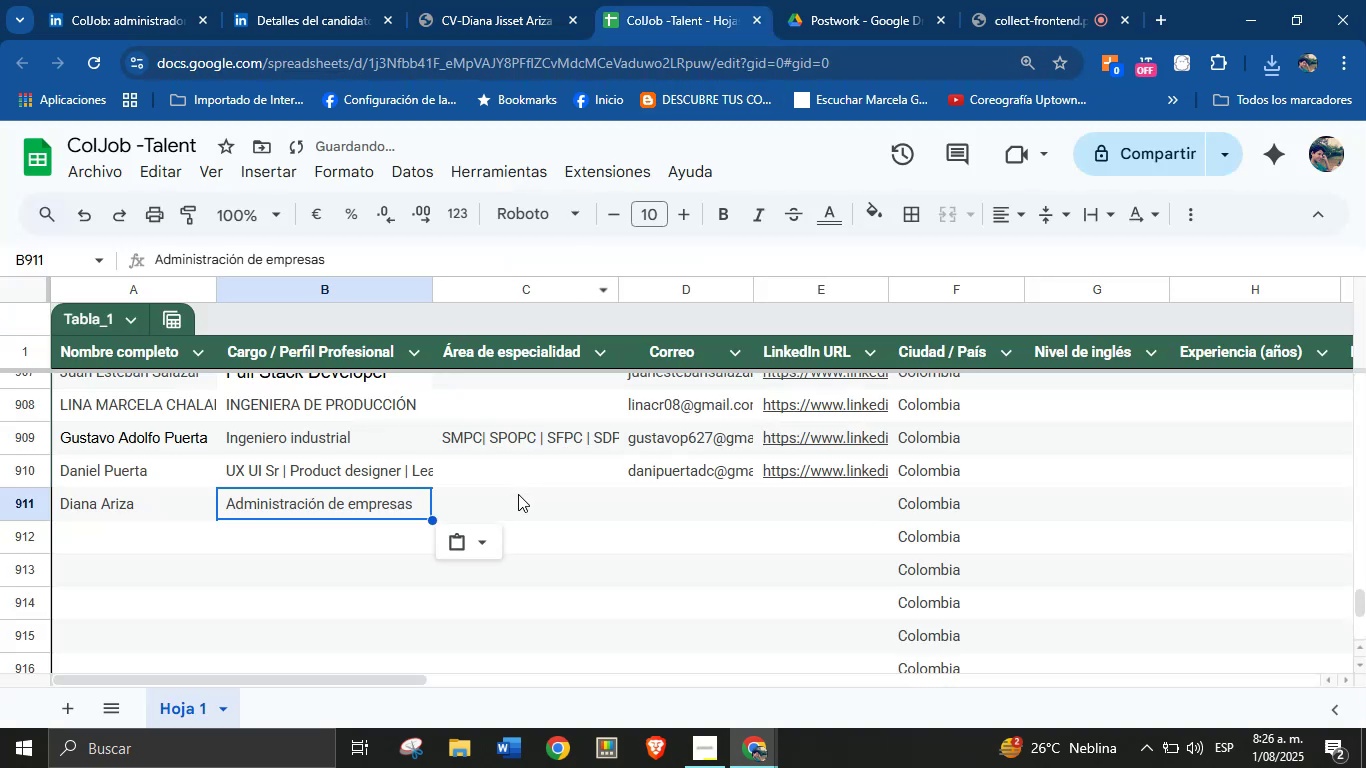 
left_click([515, 506])
 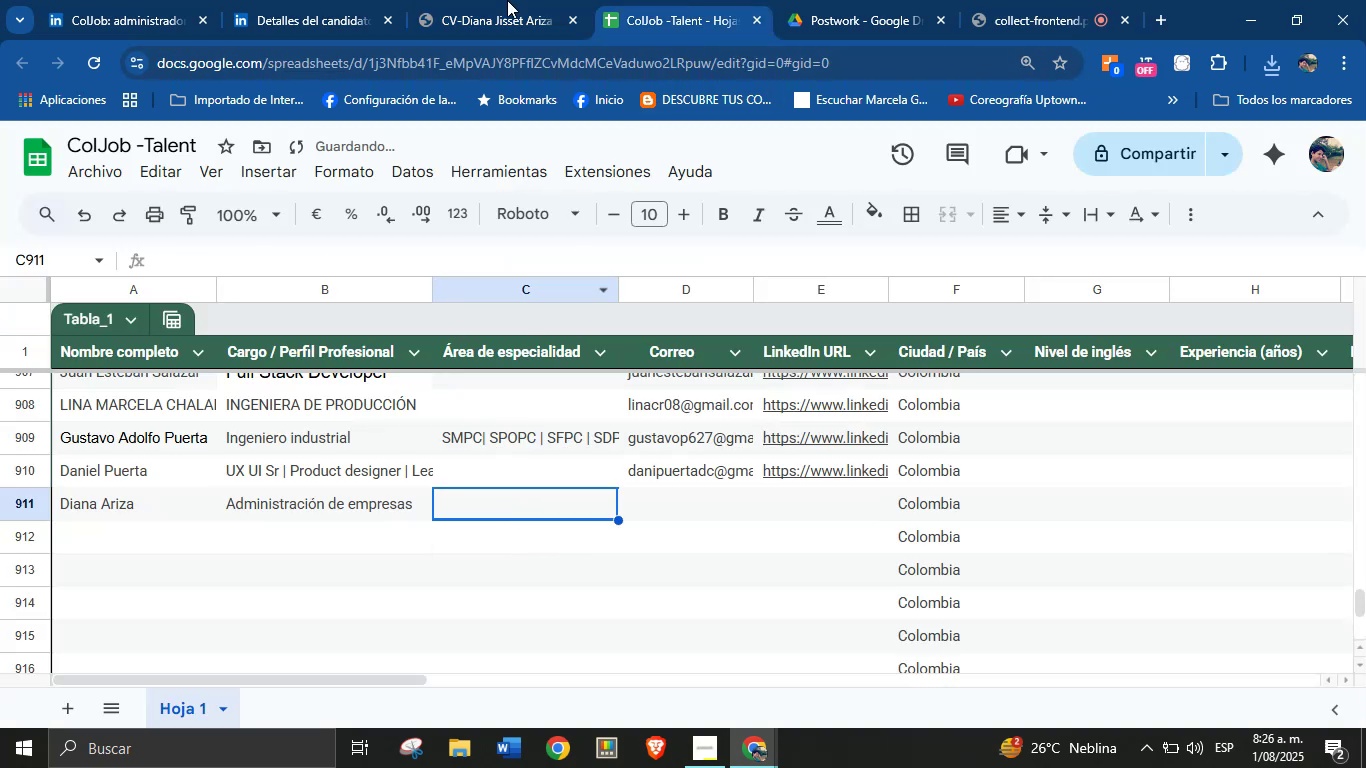 
left_click([507, 0])
 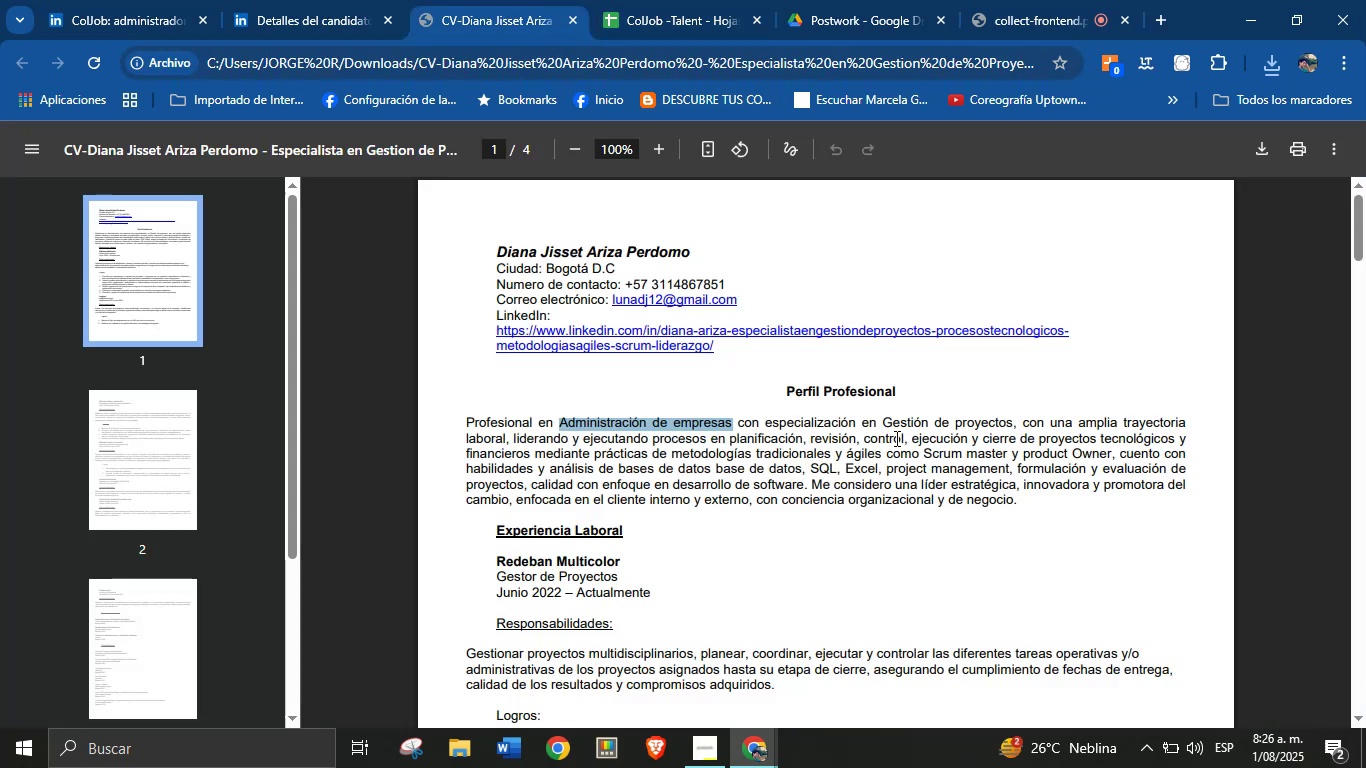 
left_click([909, 466])
 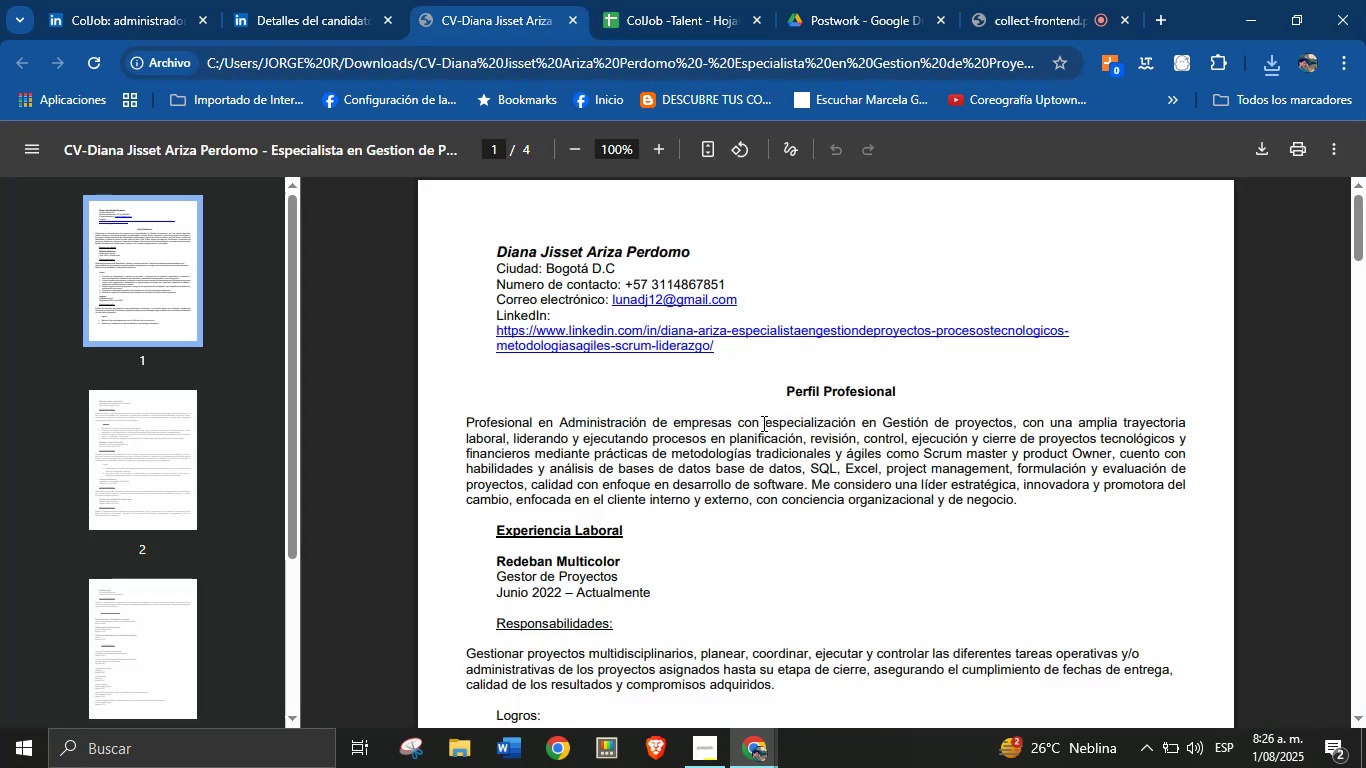 
left_click_drag(start_coordinate=[766, 422], to_coordinate=[804, 483])
 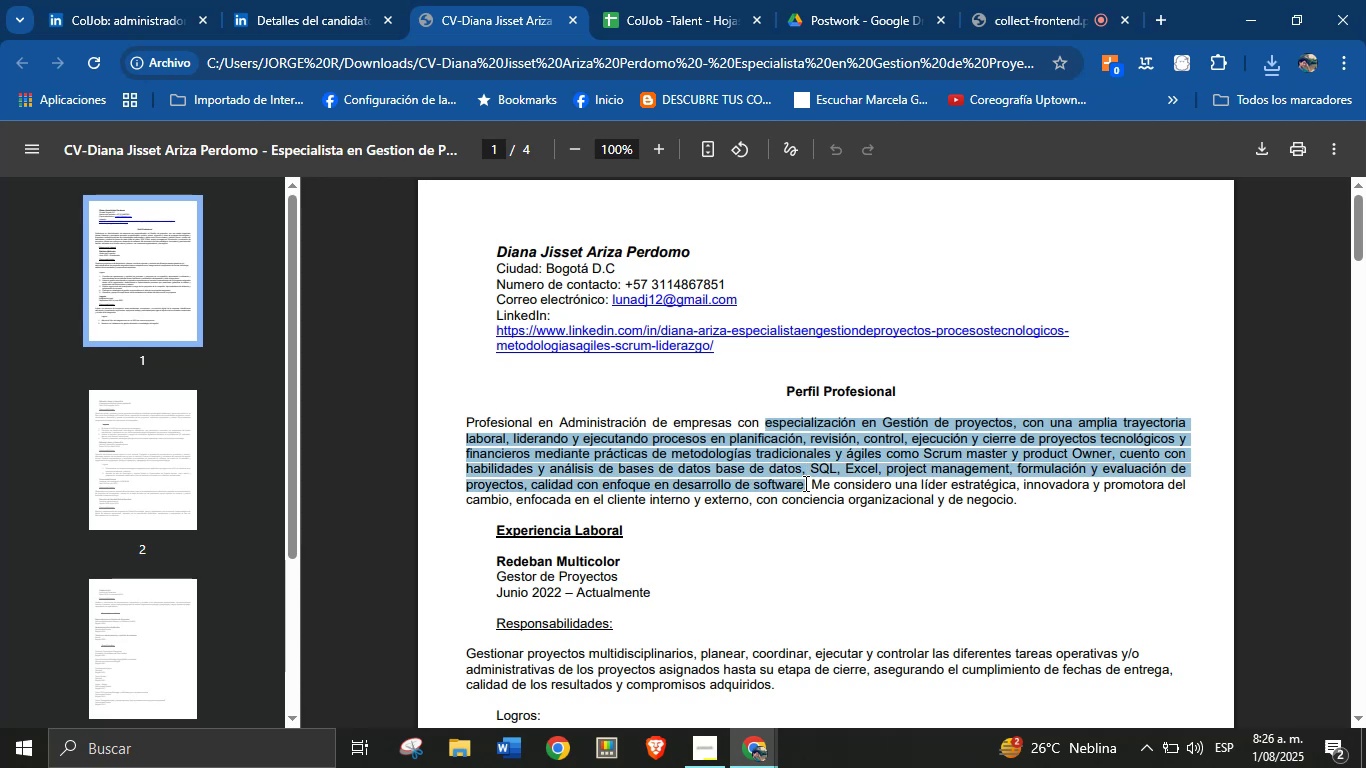 
key(Control+C)
 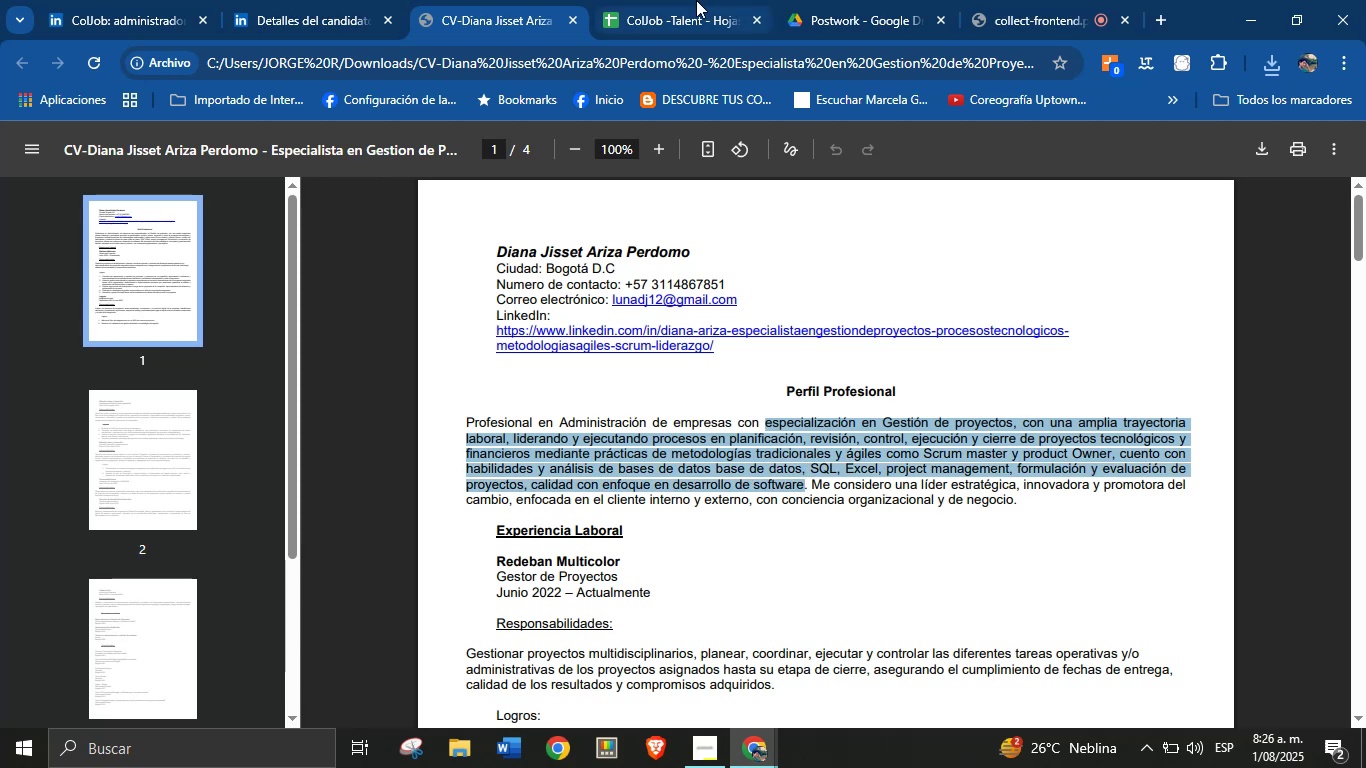 
left_click([674, 0])
 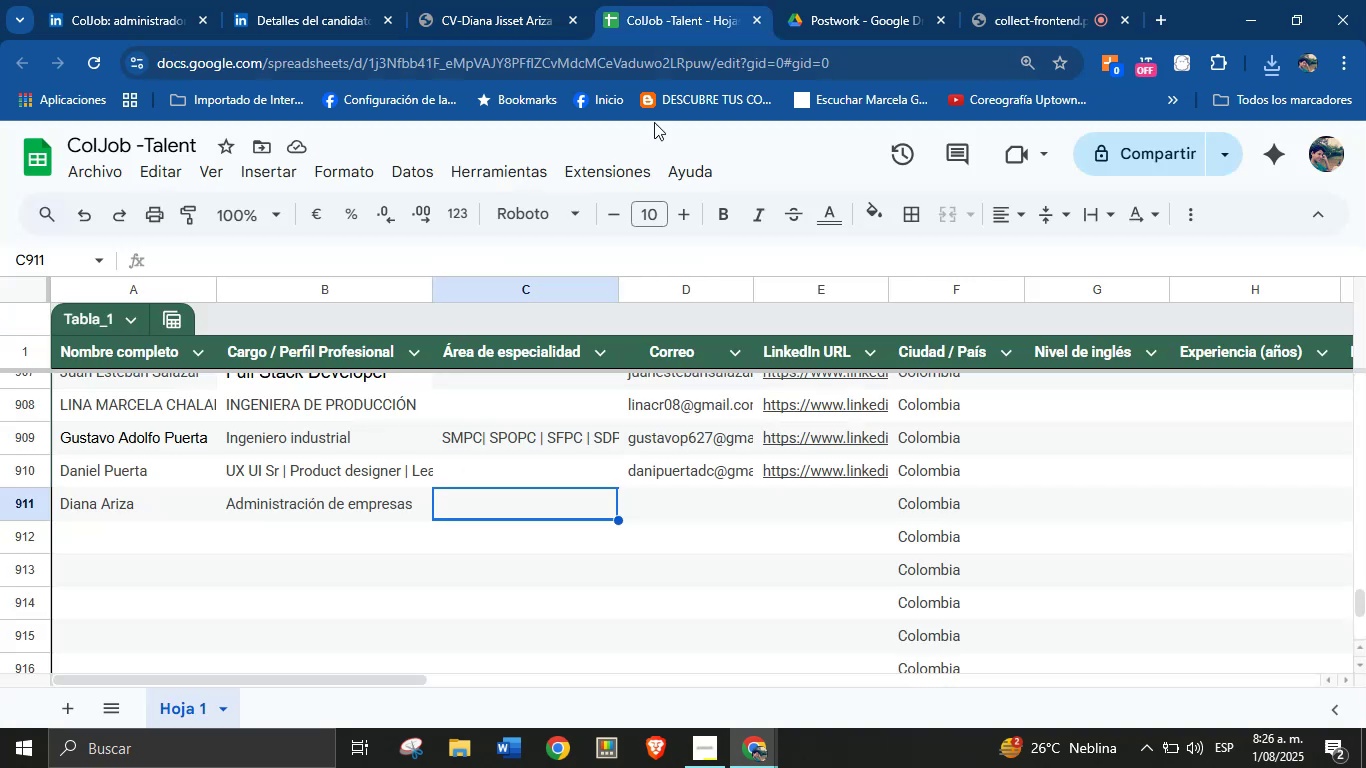 
key(Control+V)
 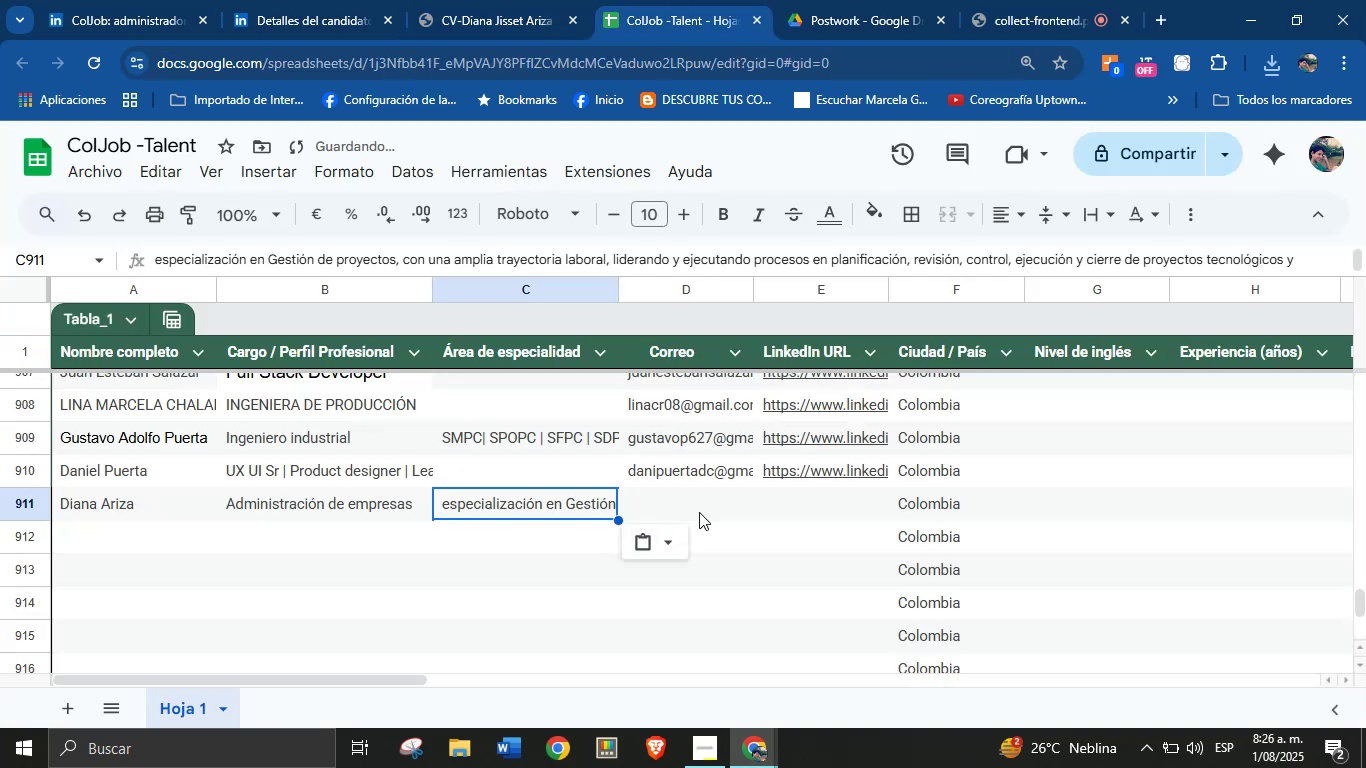 
left_click([704, 509])
 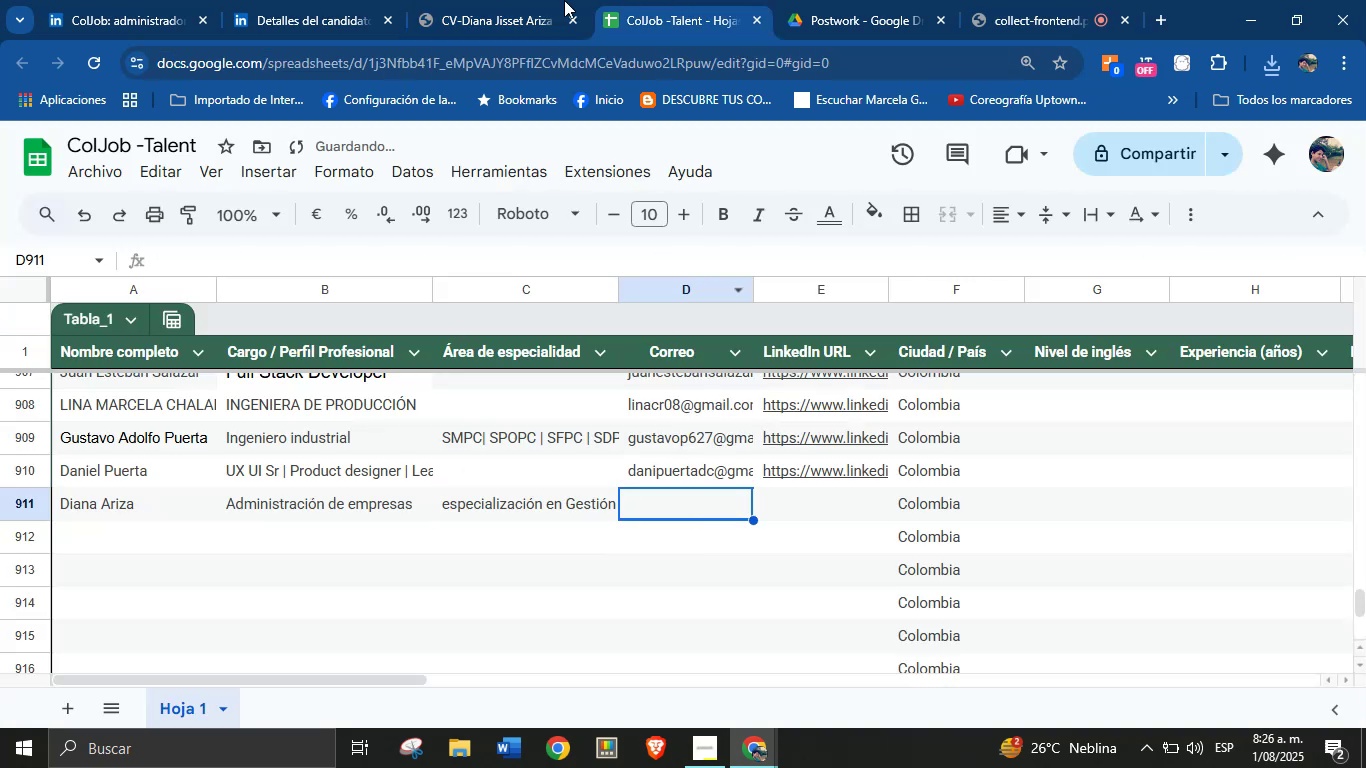 
left_click([500, 0])
 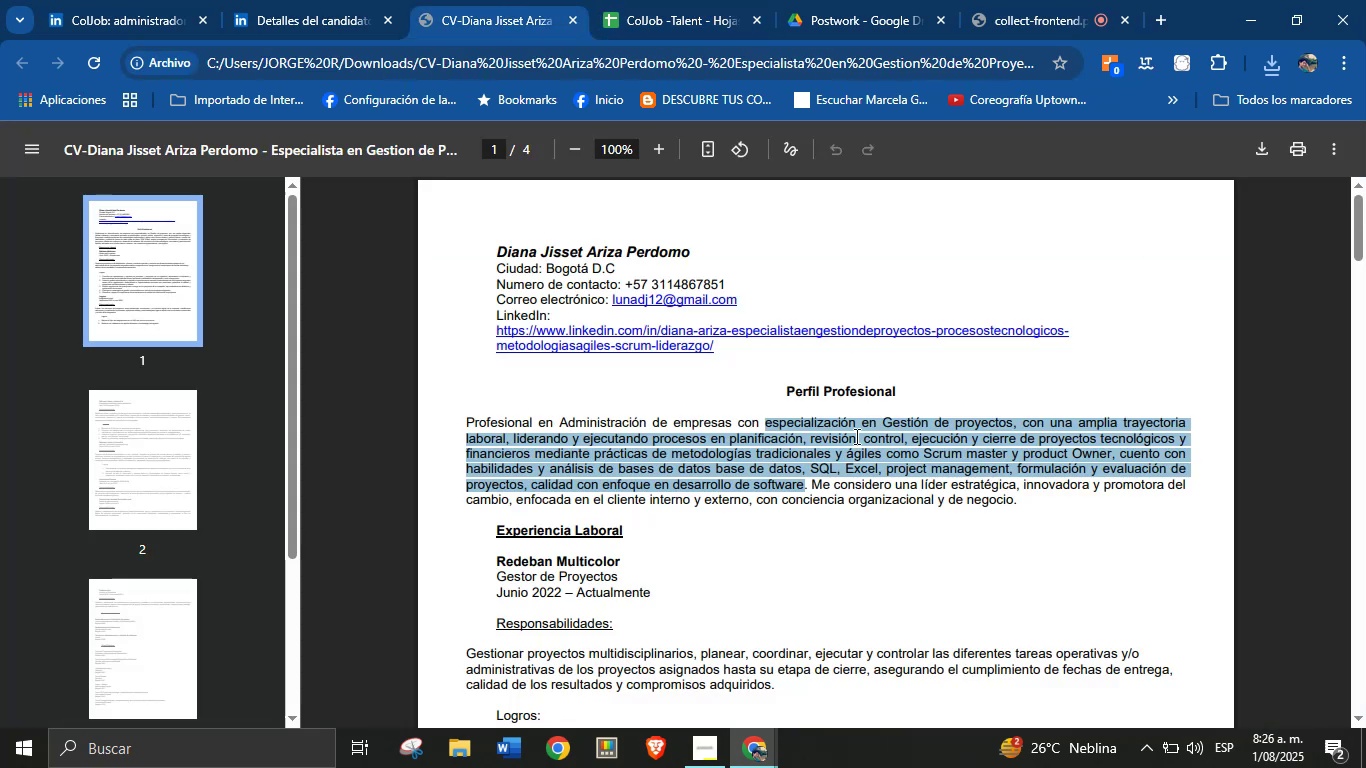 
left_click([839, 477])
 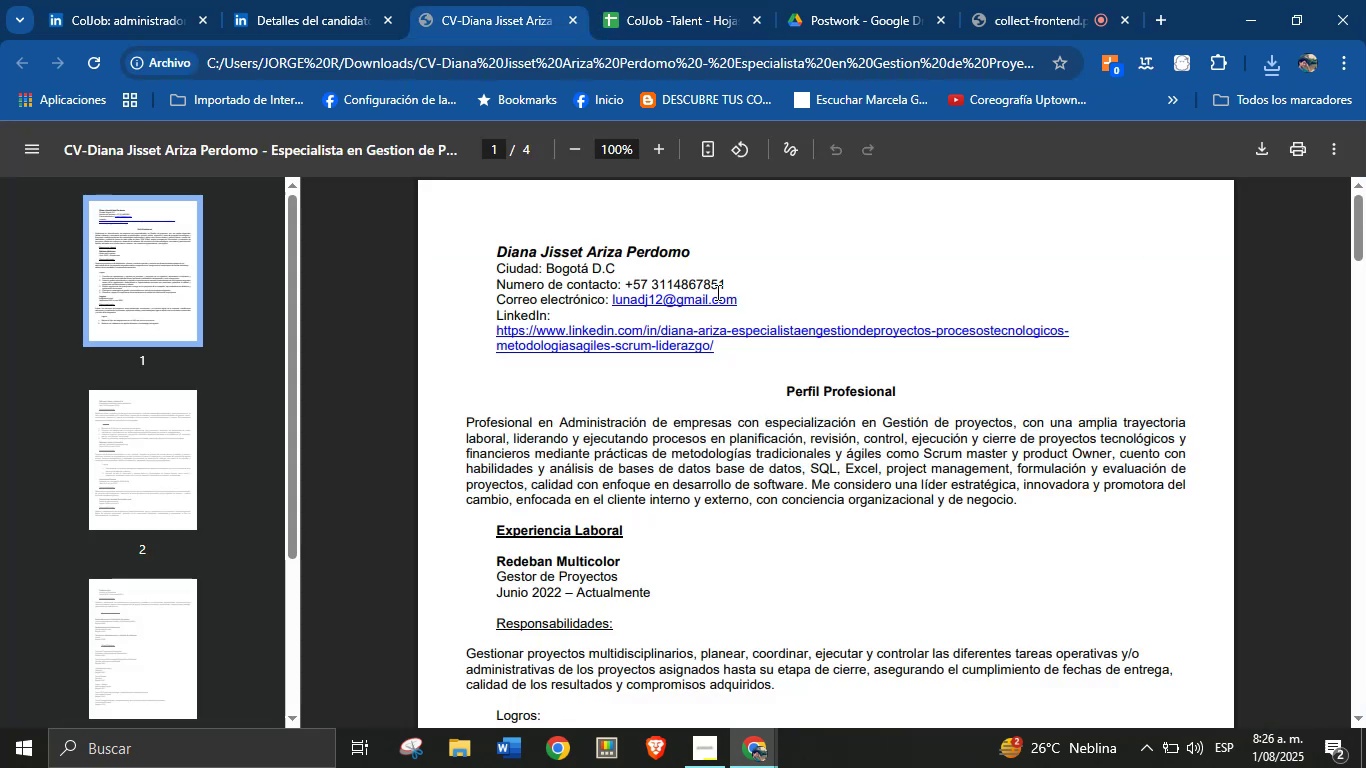 
right_click([715, 301])
 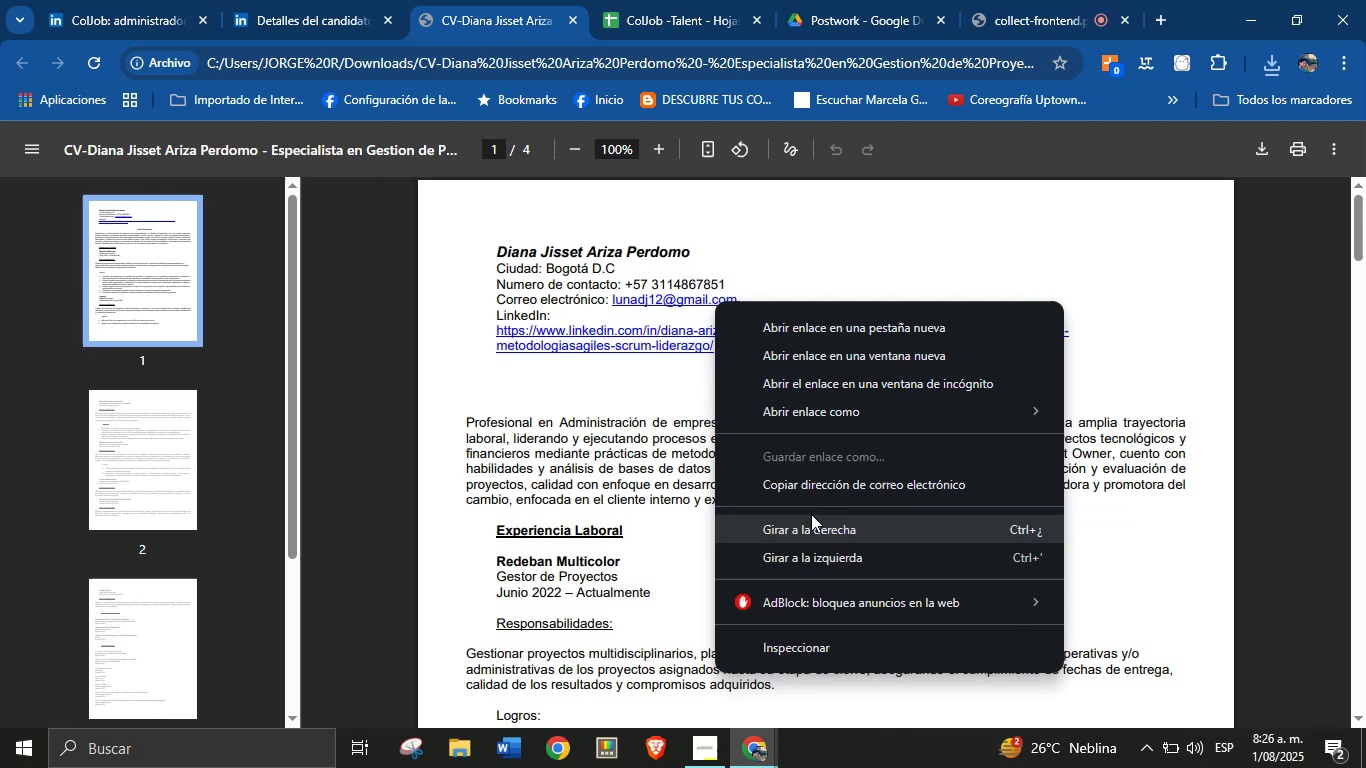 
left_click([828, 487])
 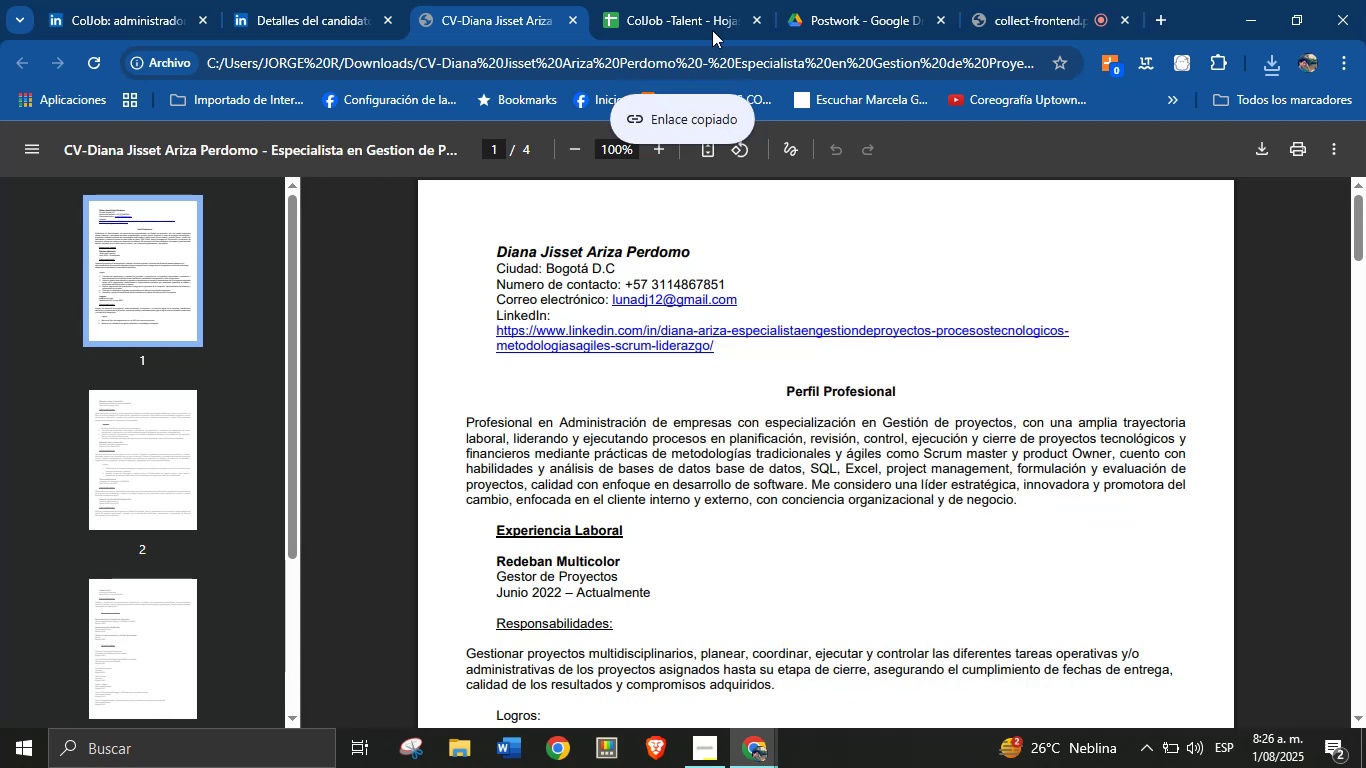 
left_click([705, 0])
 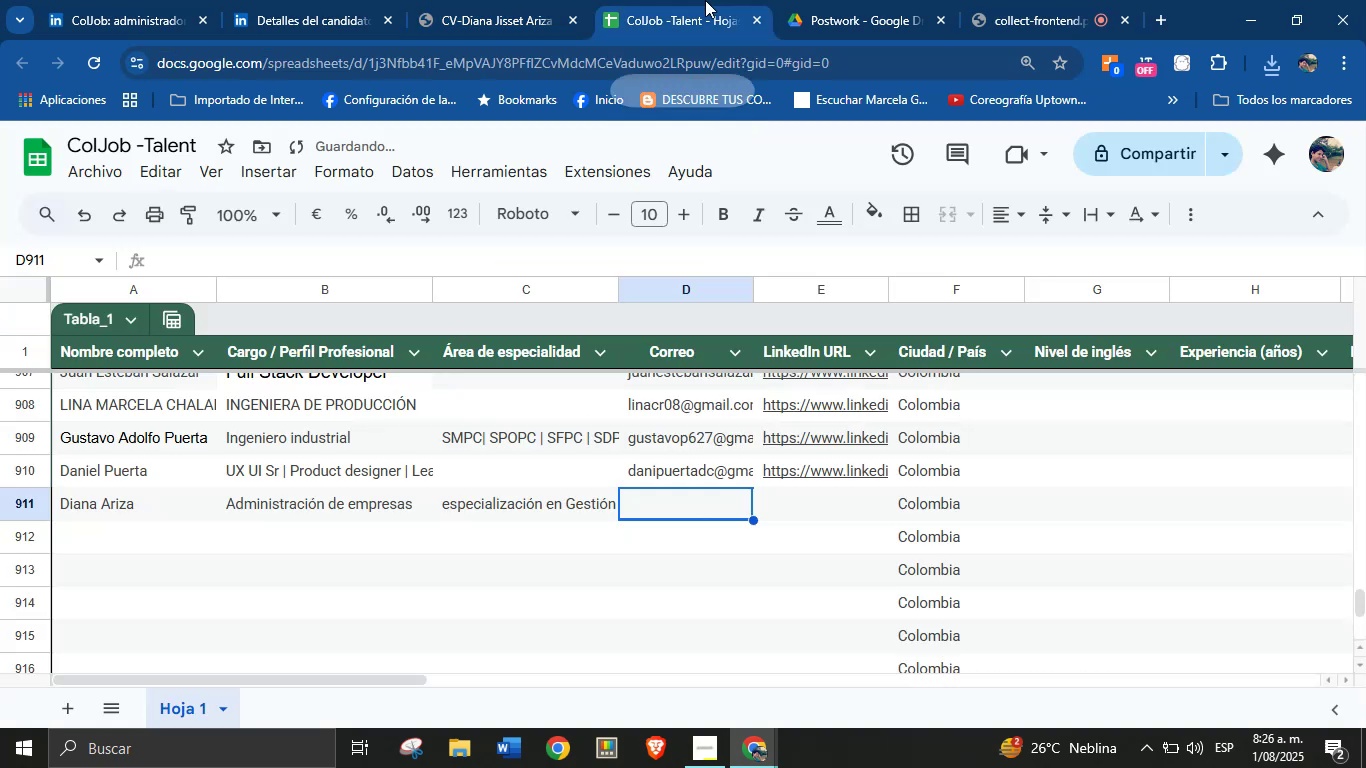 
key(Control+V)
 